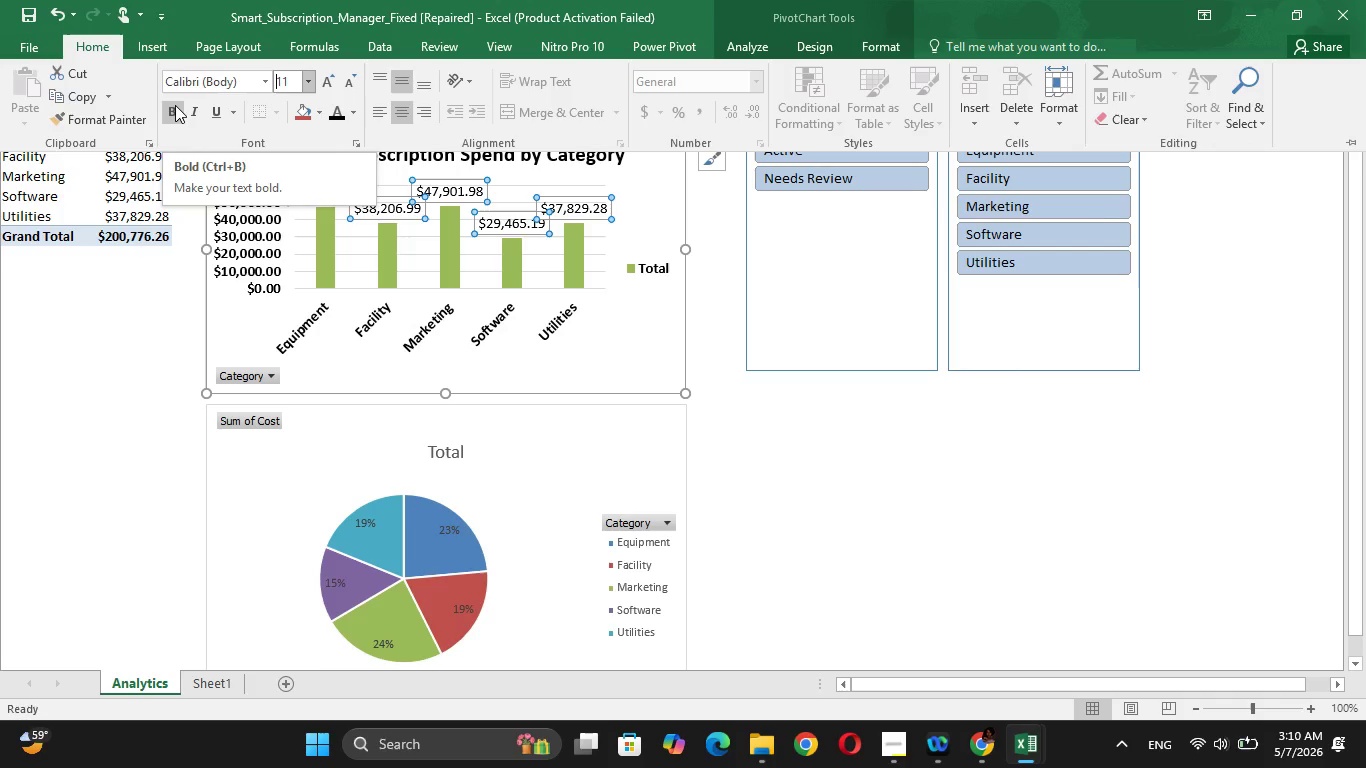 
wait(16.67)
 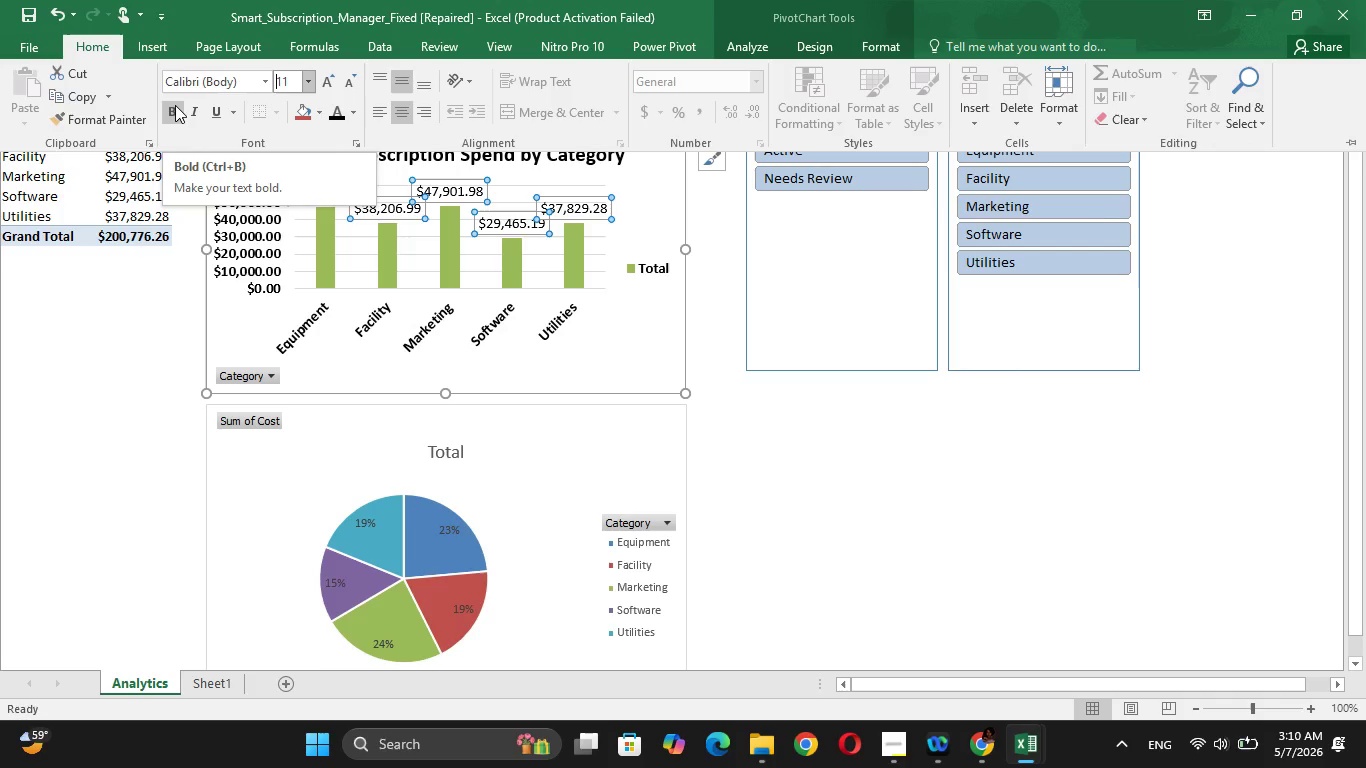 
left_click([175, 105])
 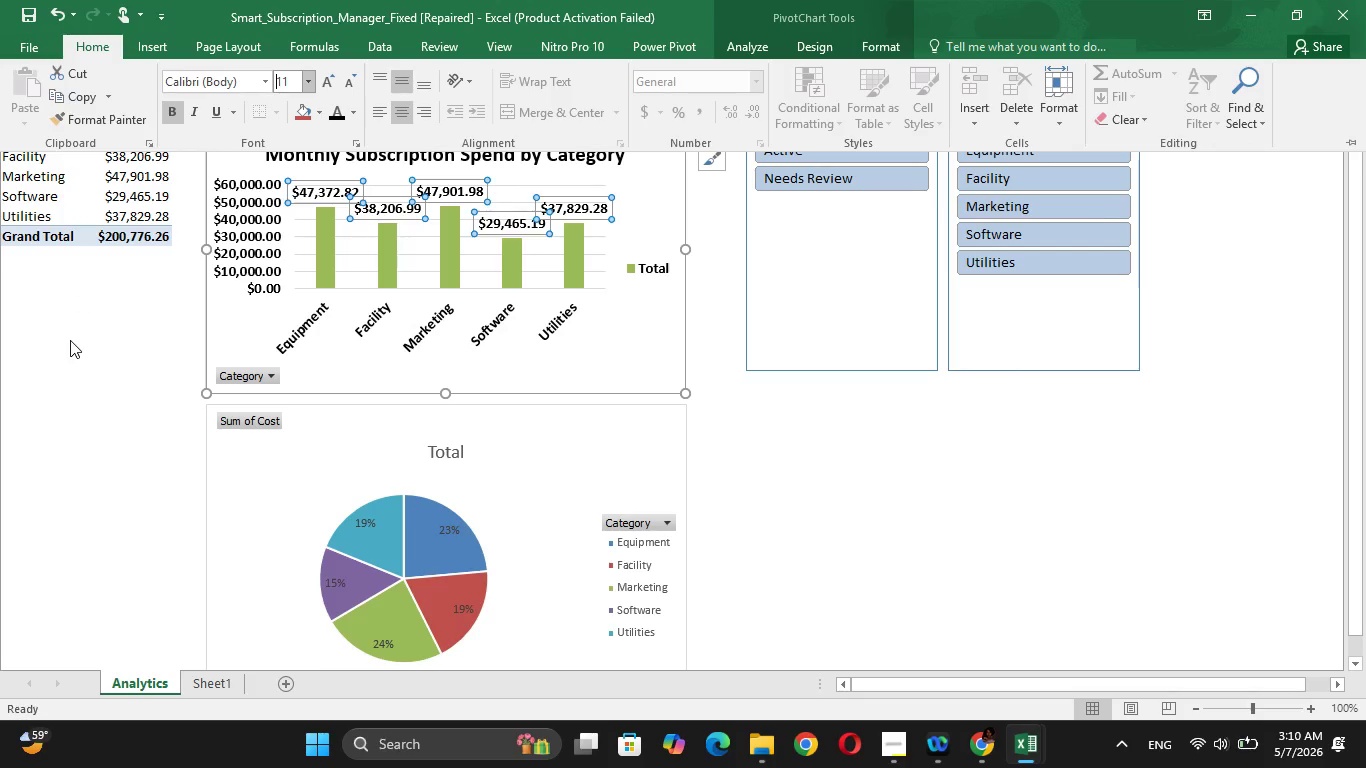 
left_click([70, 340])
 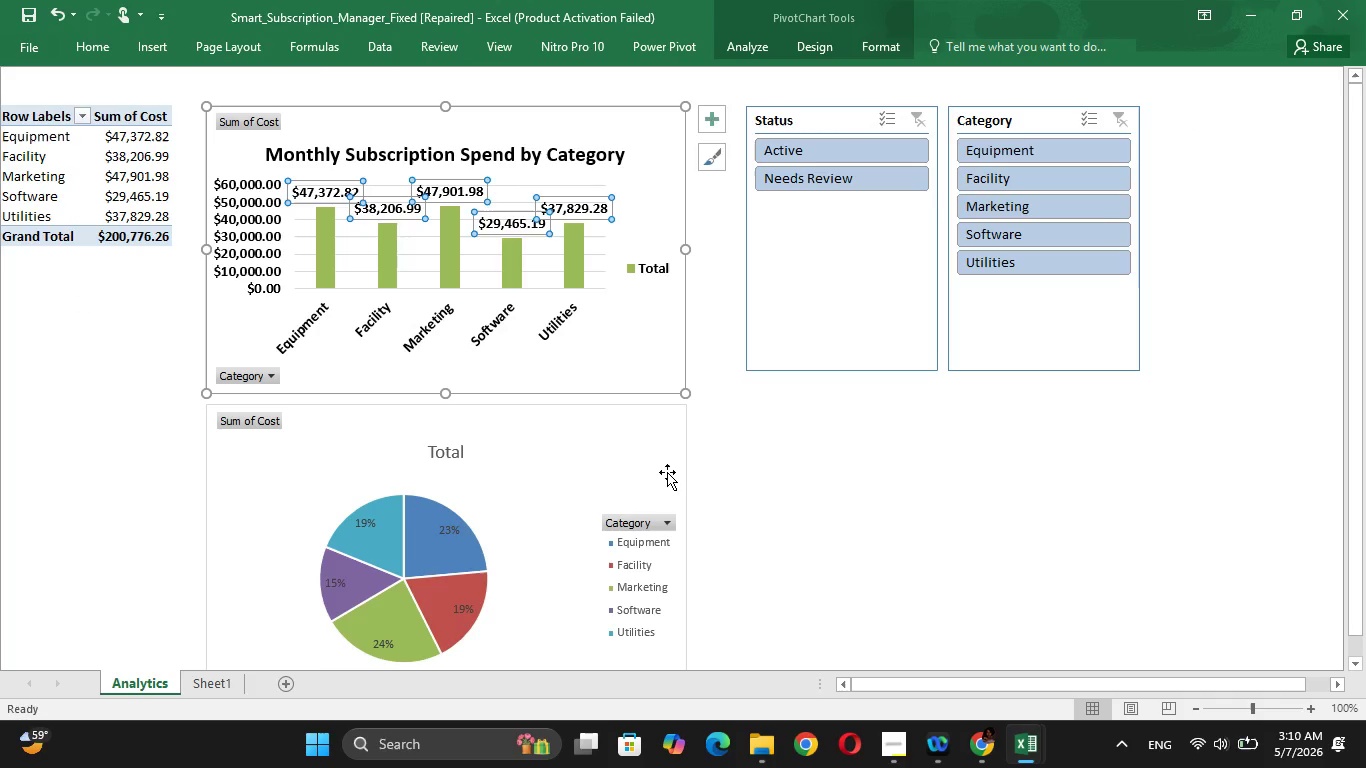 
left_click([667, 472])
 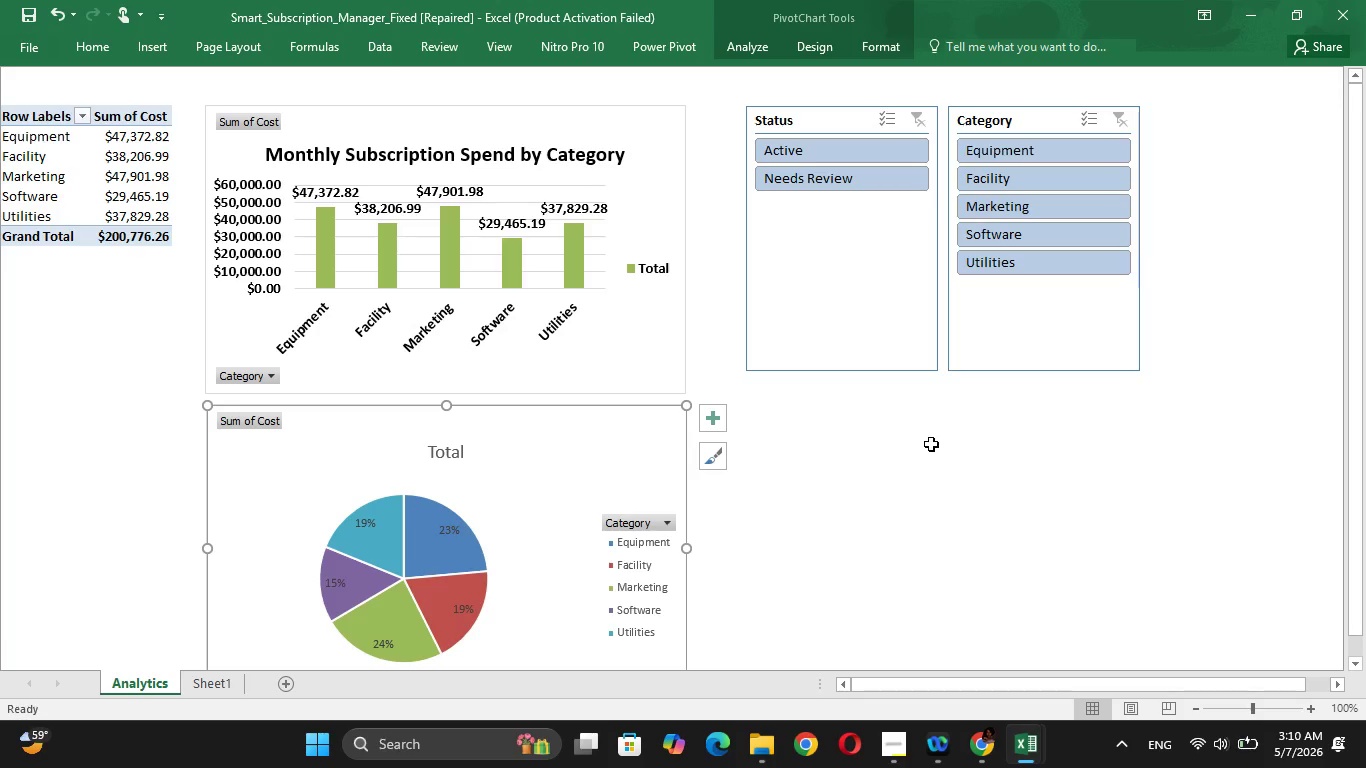 
left_click([931, 444])
 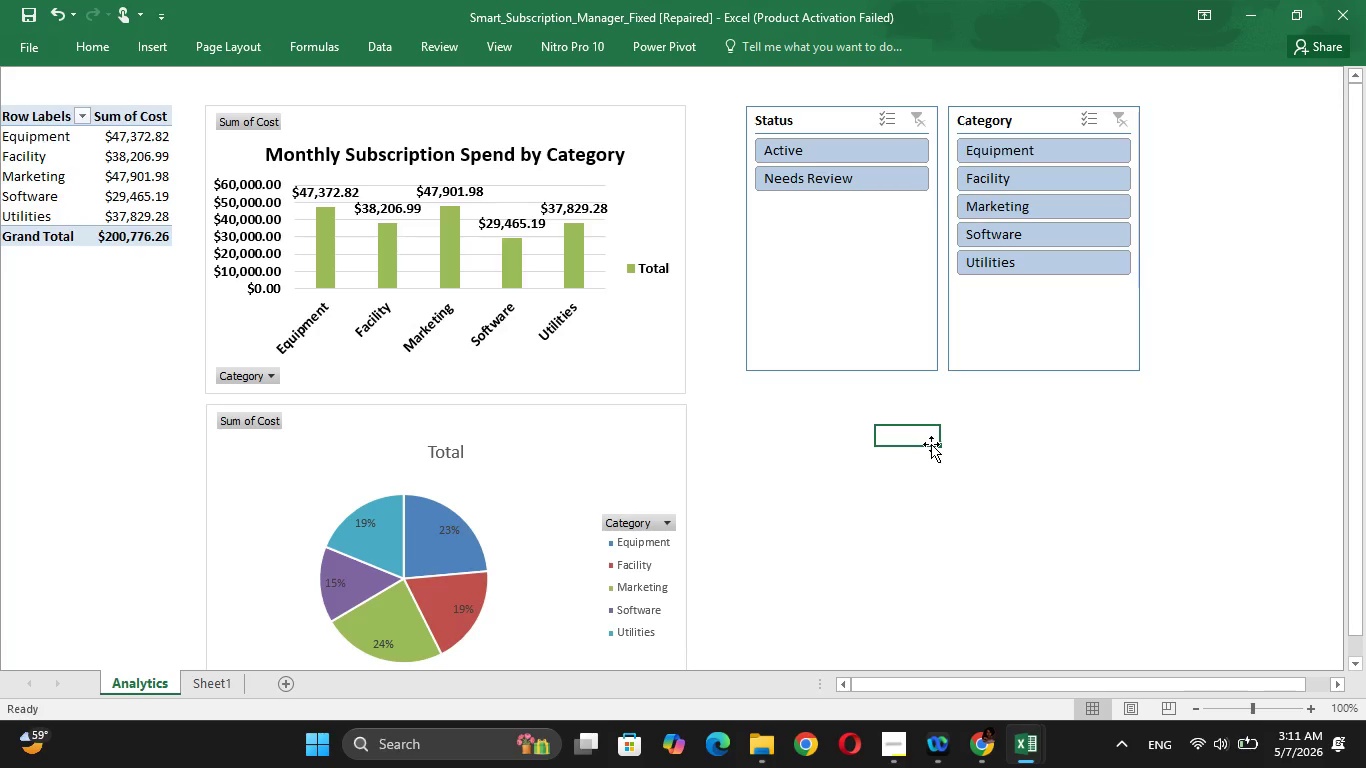 
wait(25.69)
 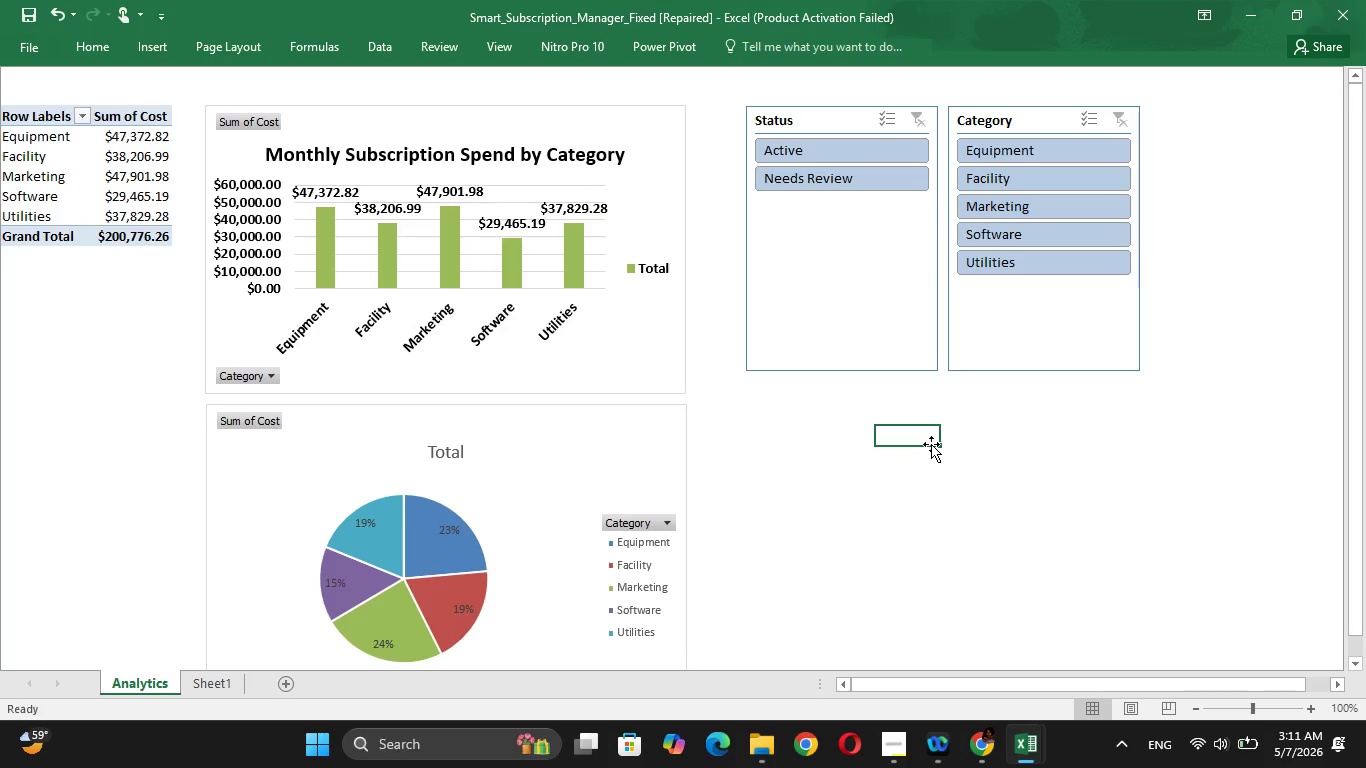 
left_click([444, 449])
 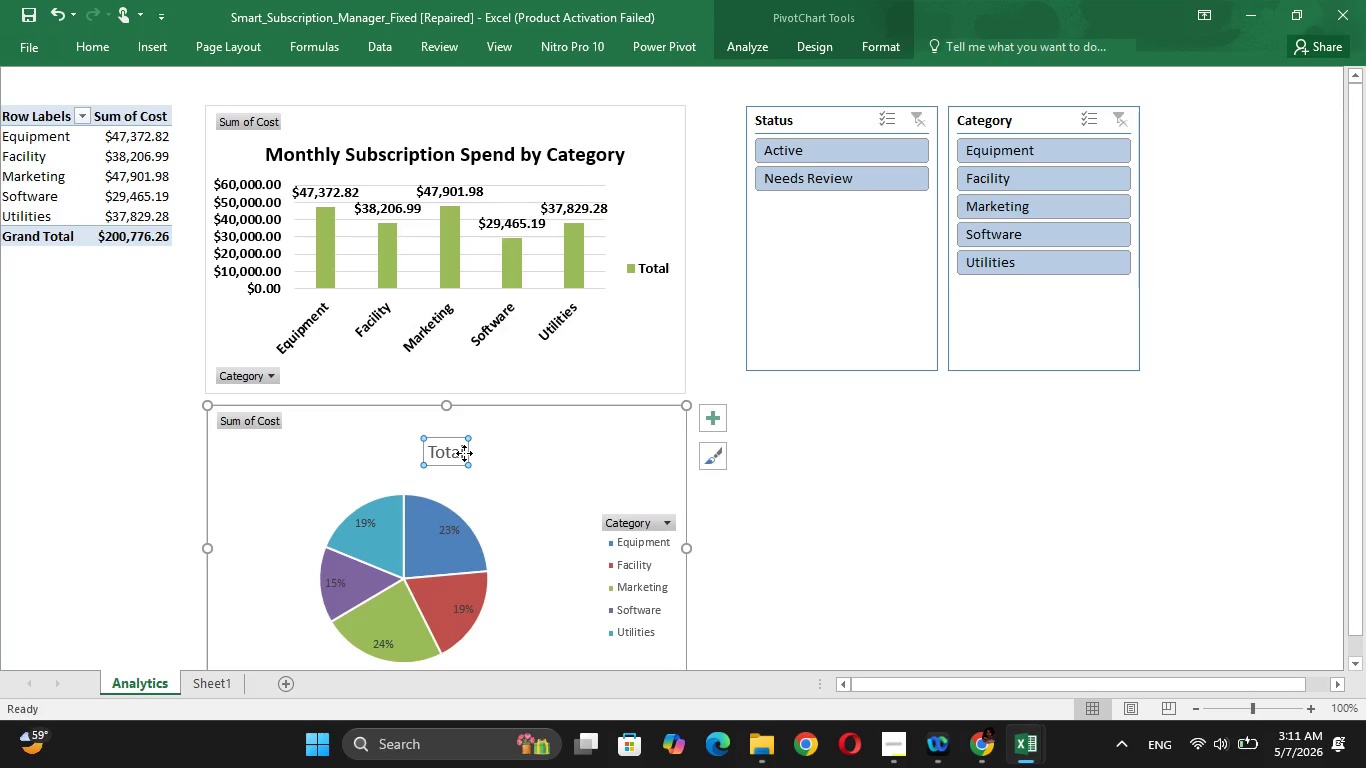 
left_click([455, 452])
 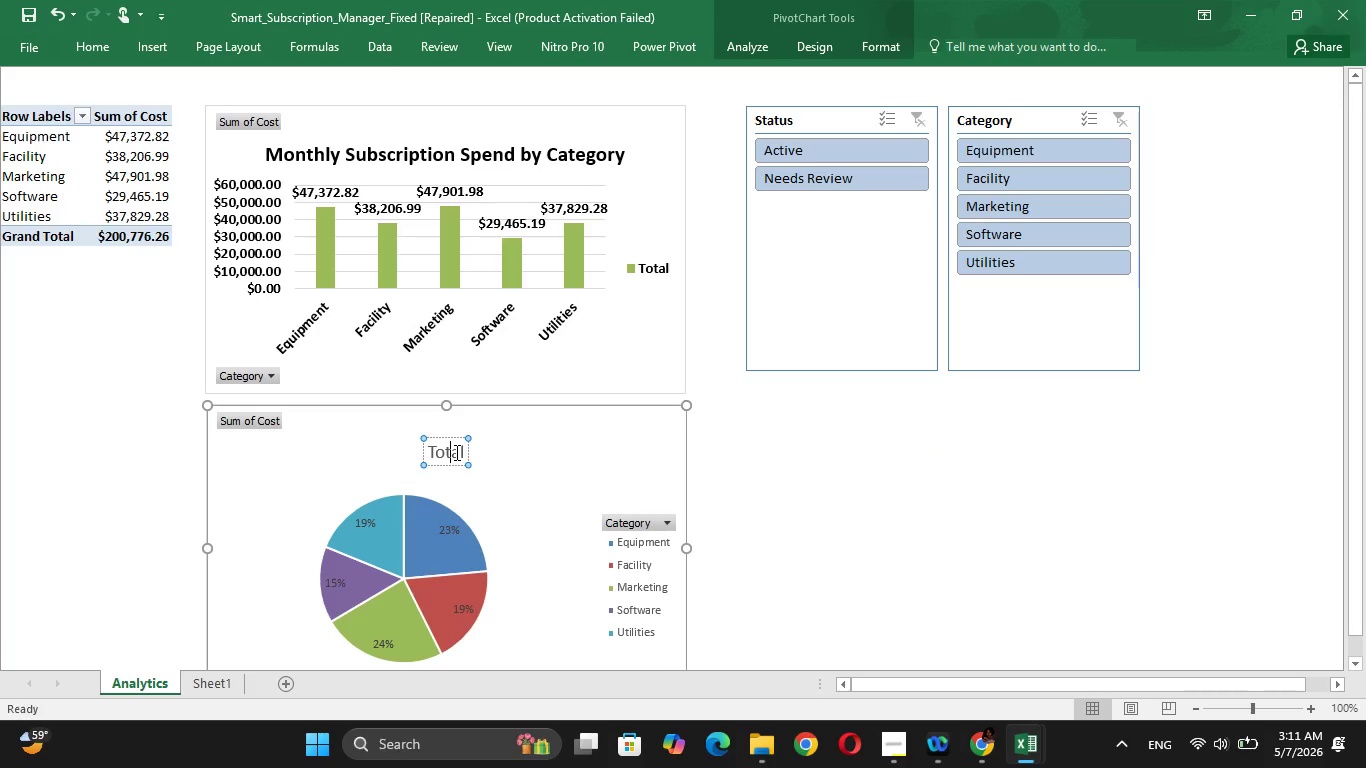 
key(ArrowRight)
 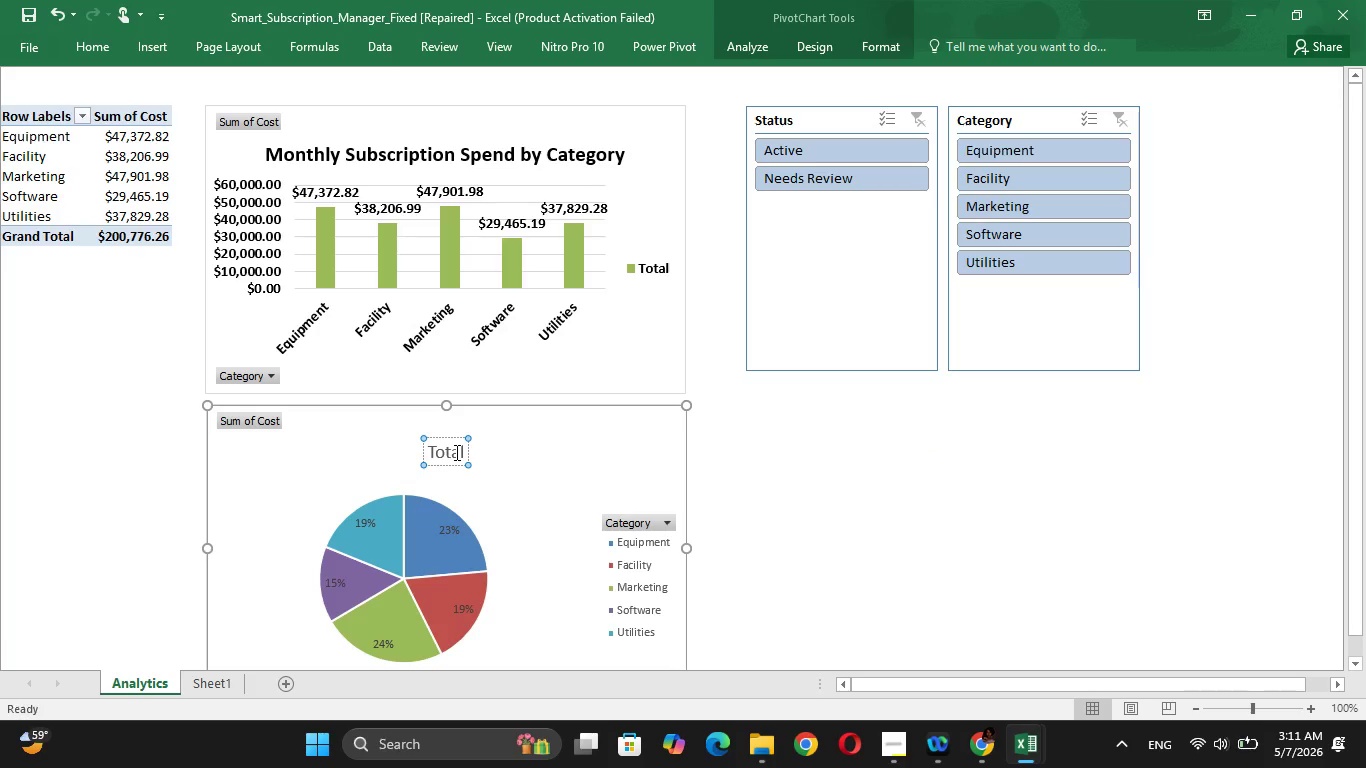 
key(ArrowRight)
 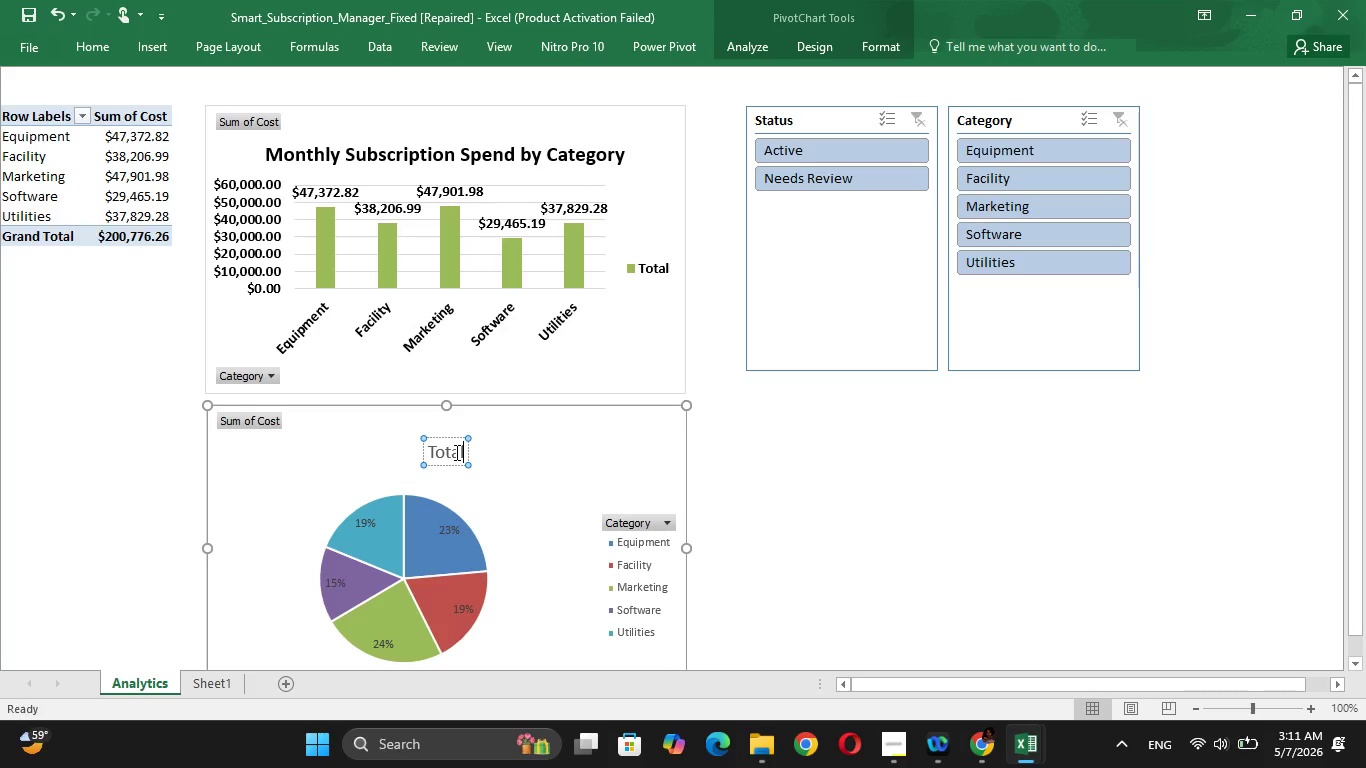 
key(Backspace)
 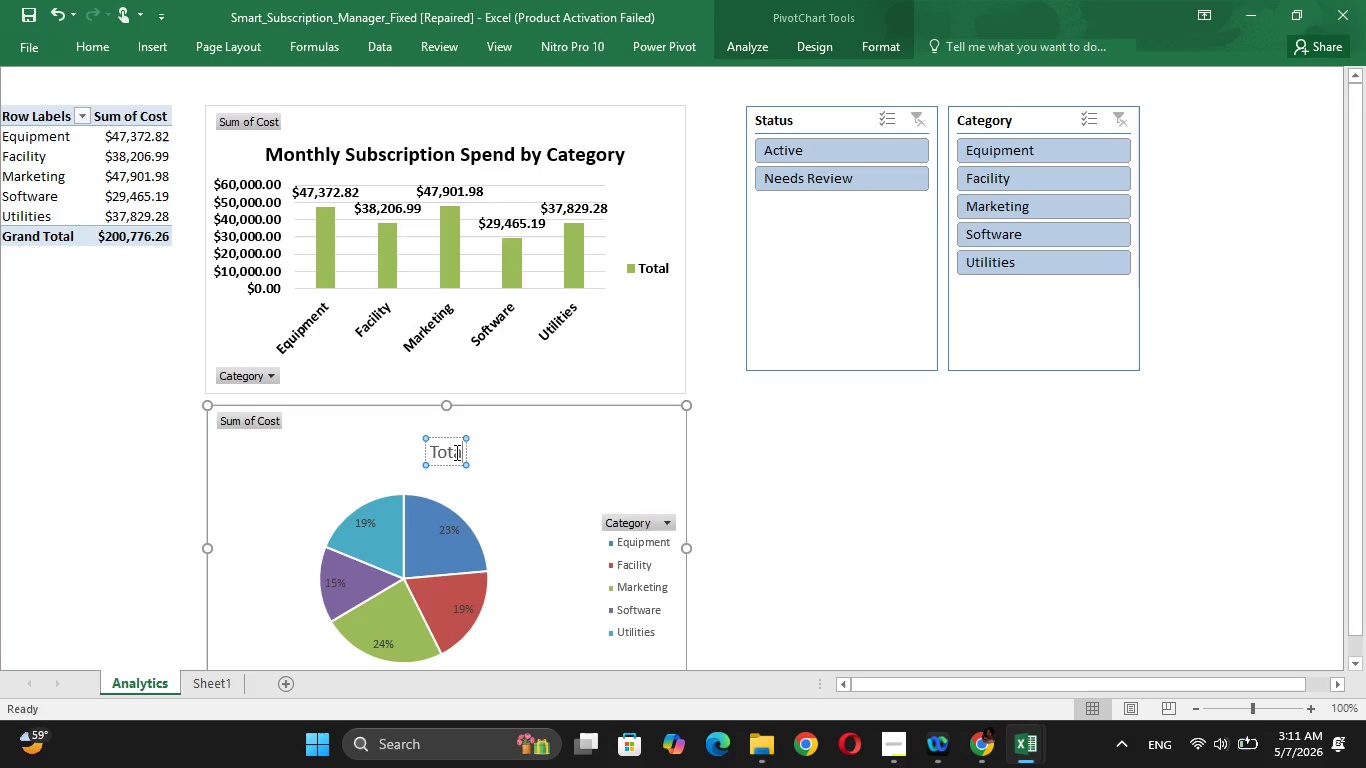 
key(Backspace)
 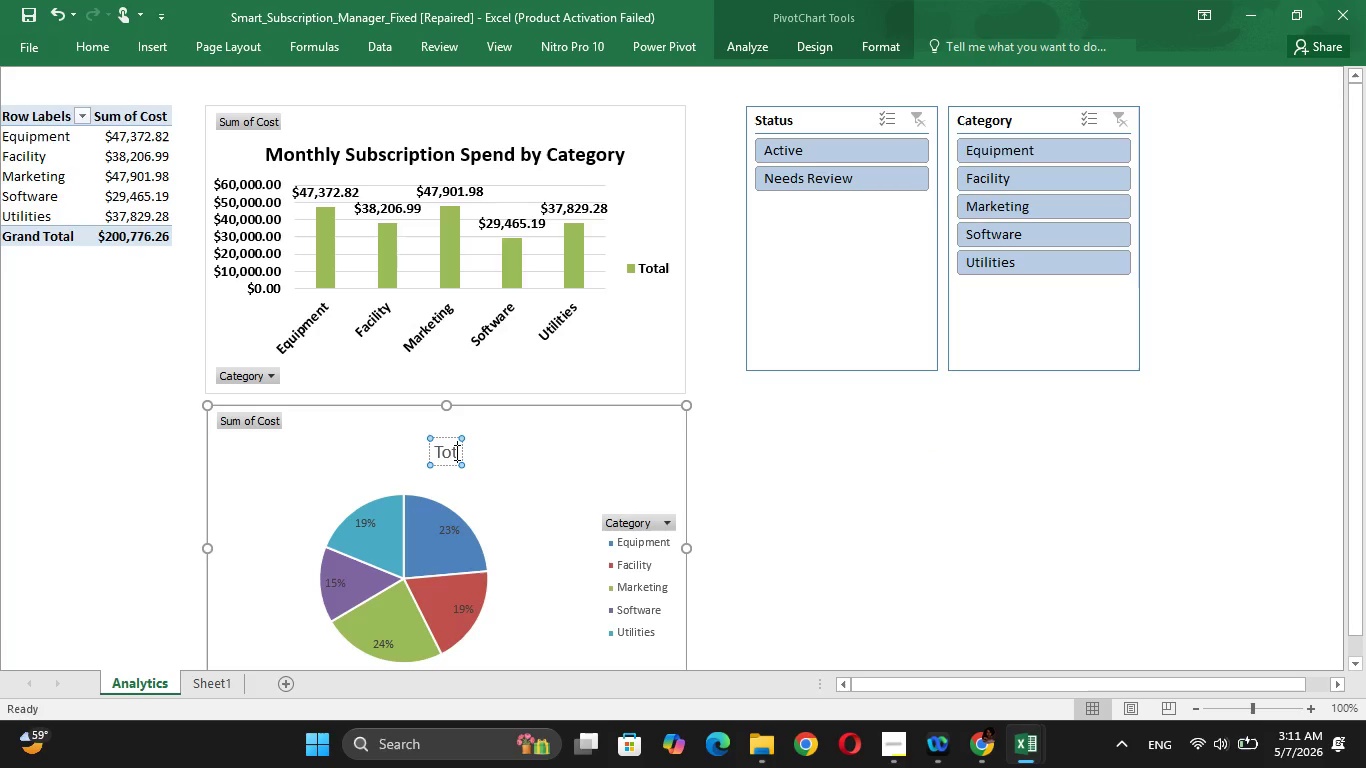 
key(Backspace)
 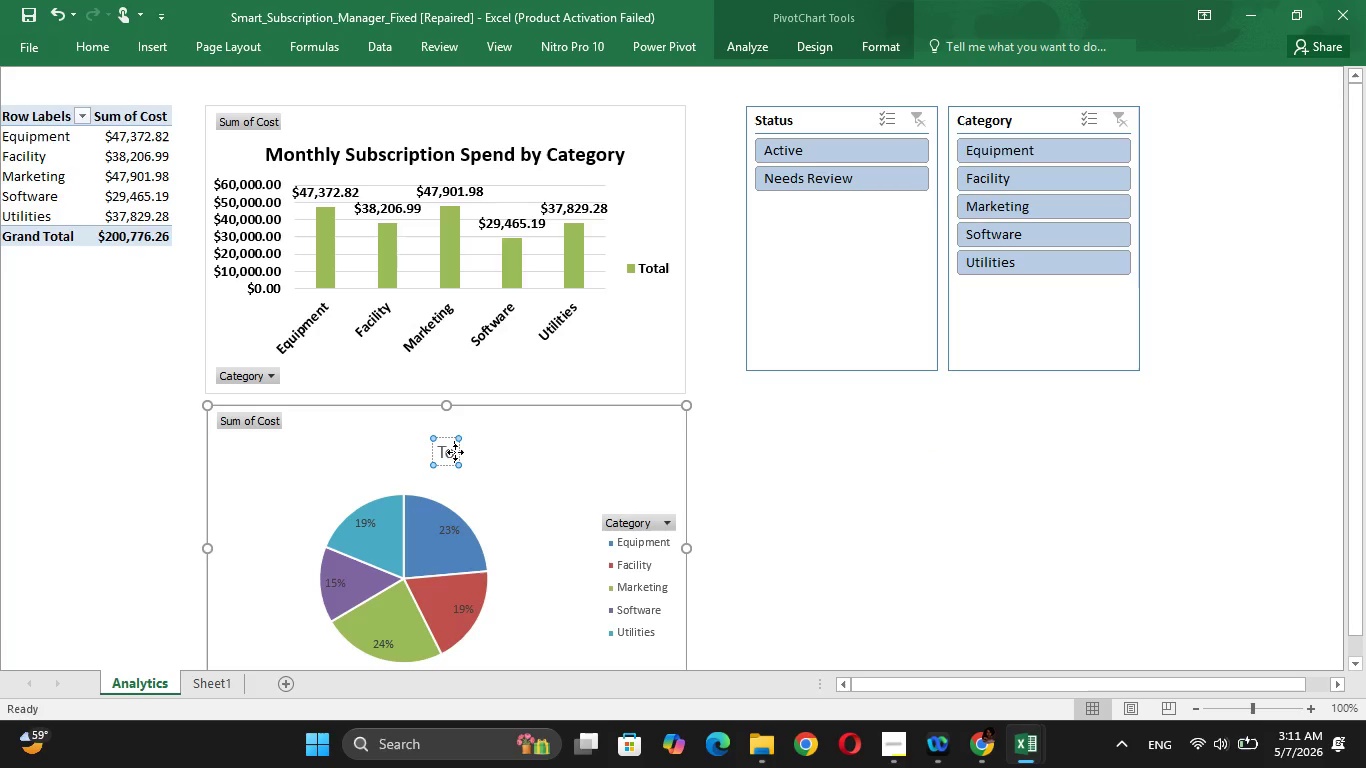 
key(Backspace)
 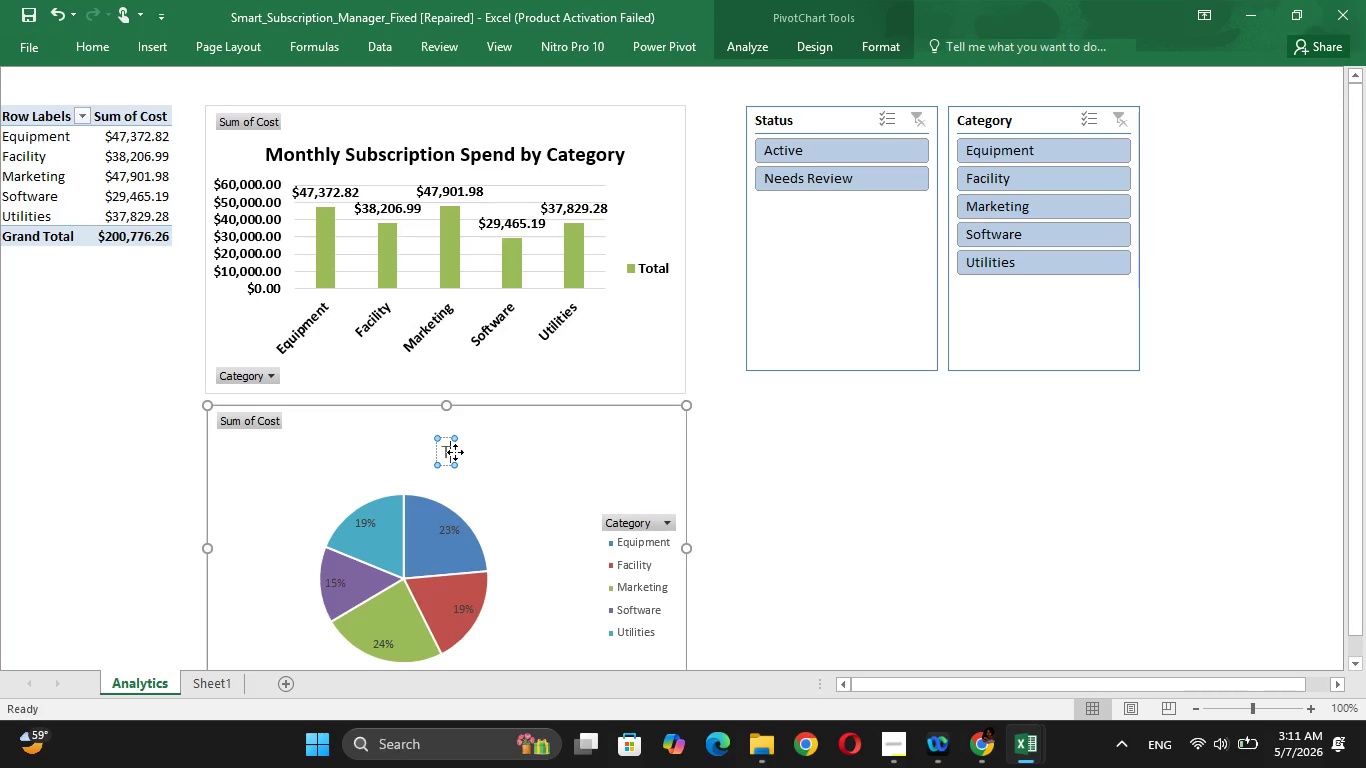 
key(Backspace)
 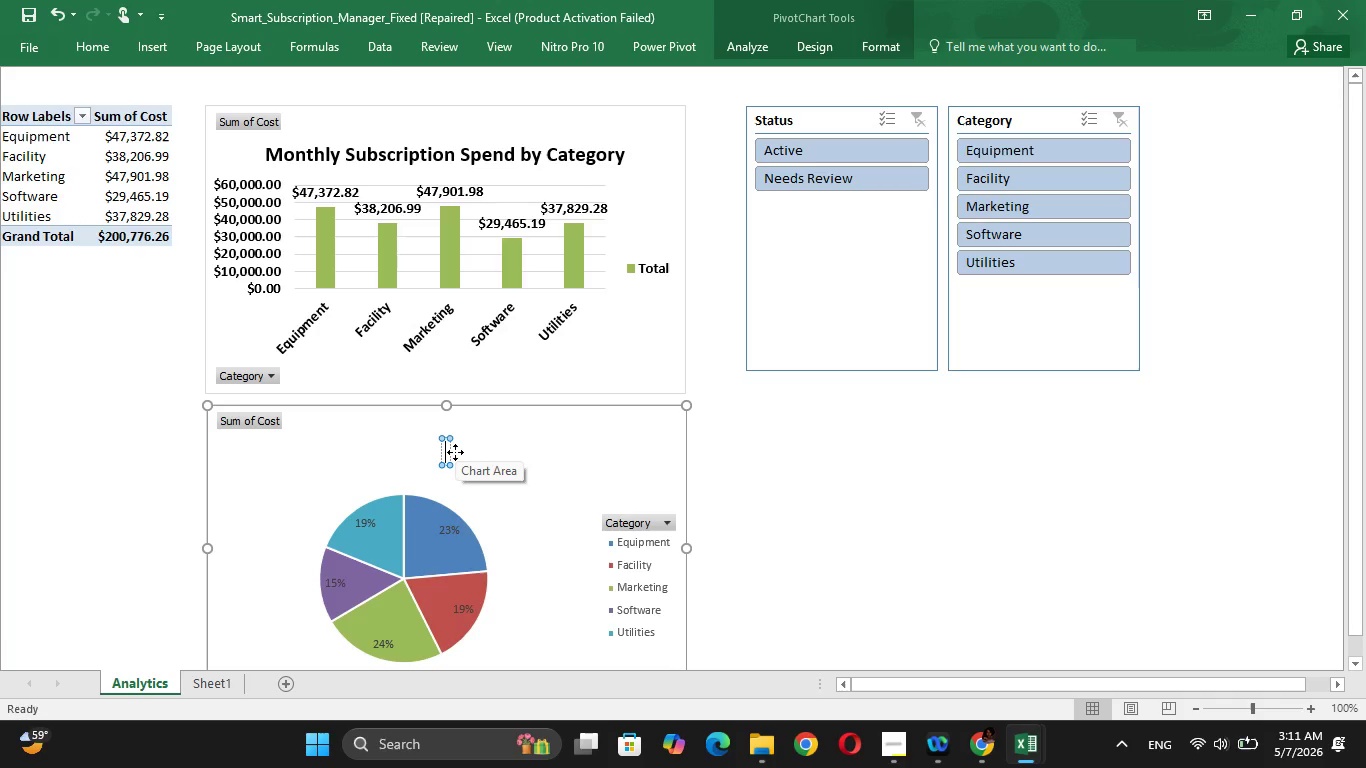 
type(Percentage Dist)
 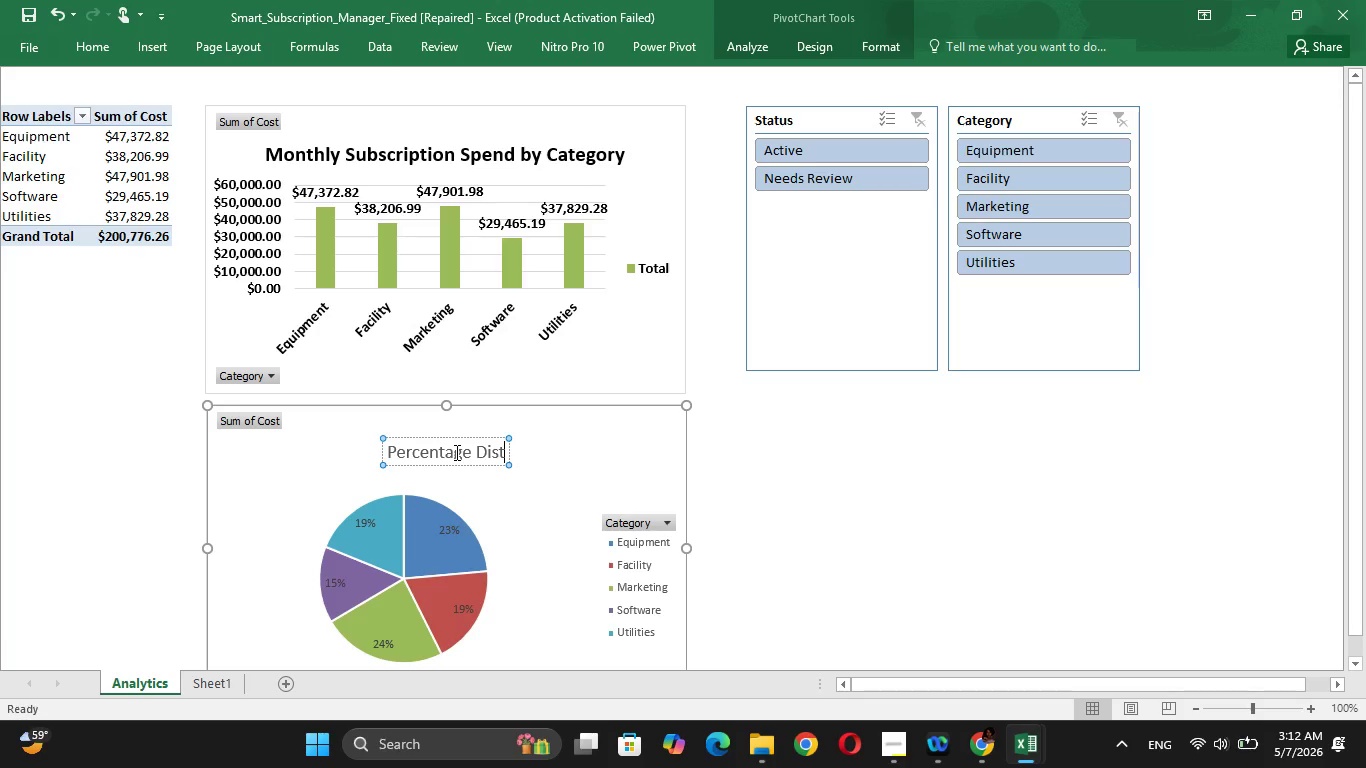 
wait(35.23)
 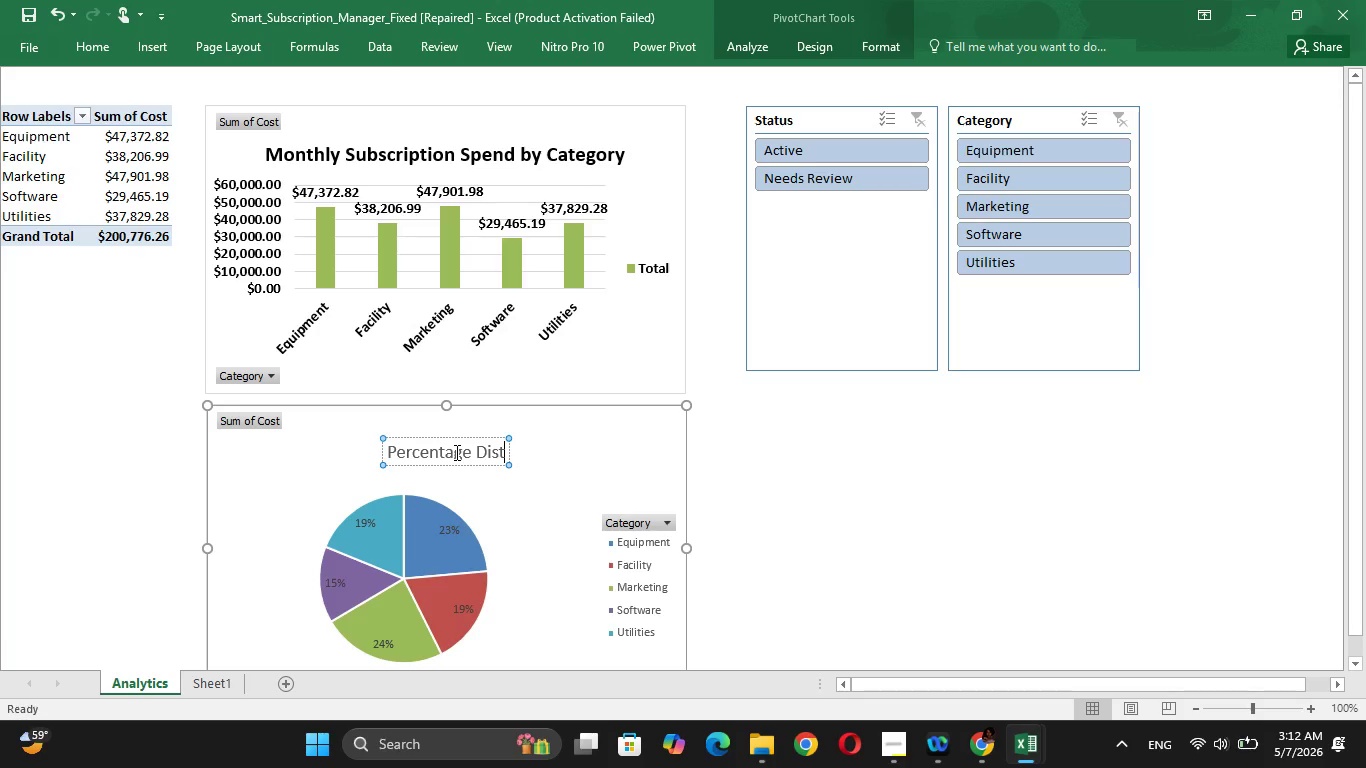 
type(ribution of Subscription Budget)
 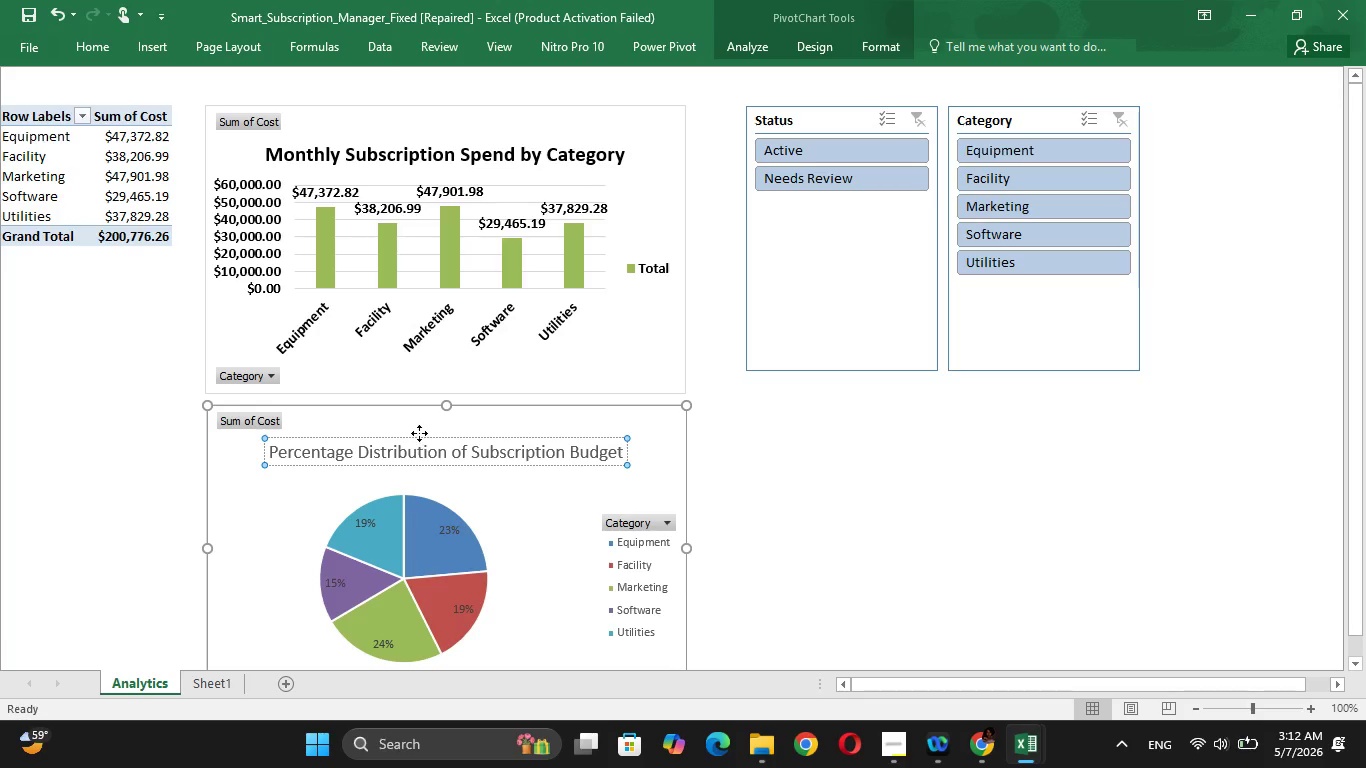 
left_click([482, 446])
 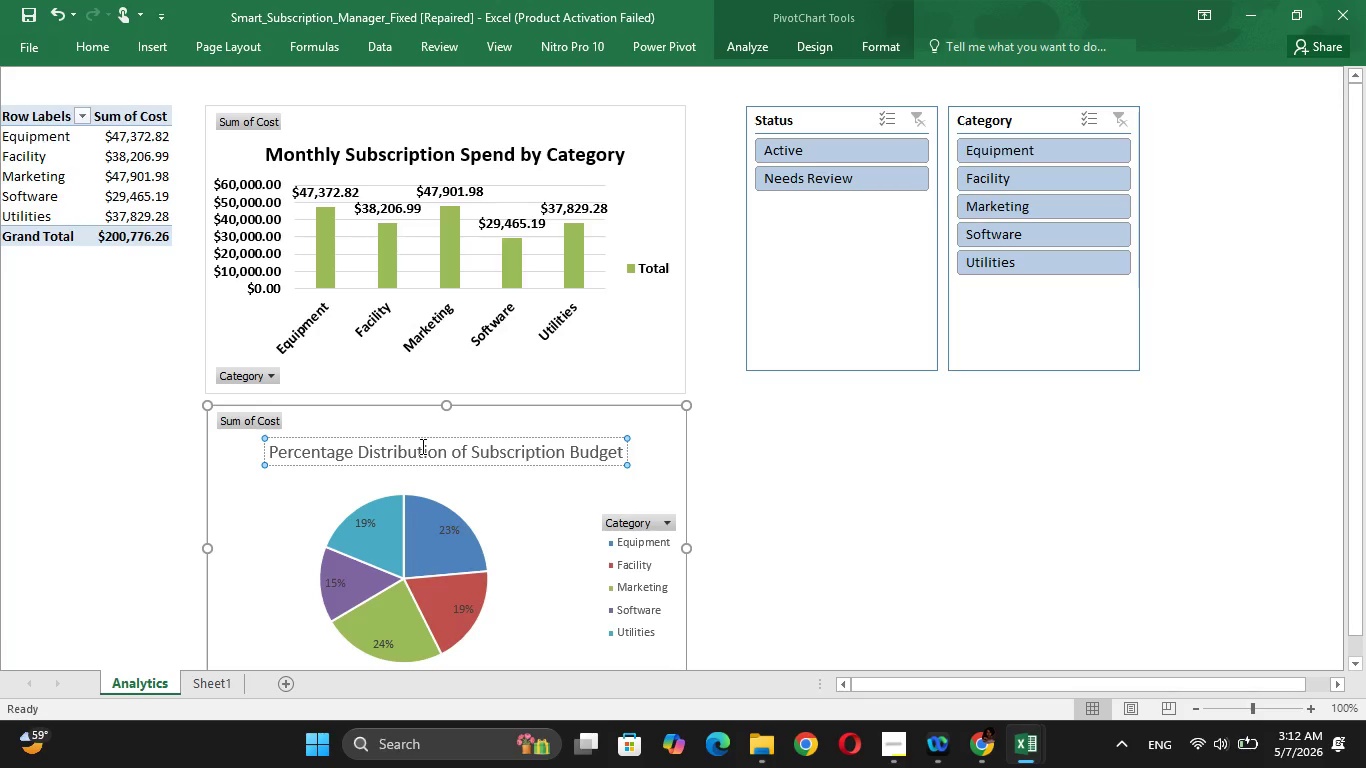 
left_click([421, 446])
 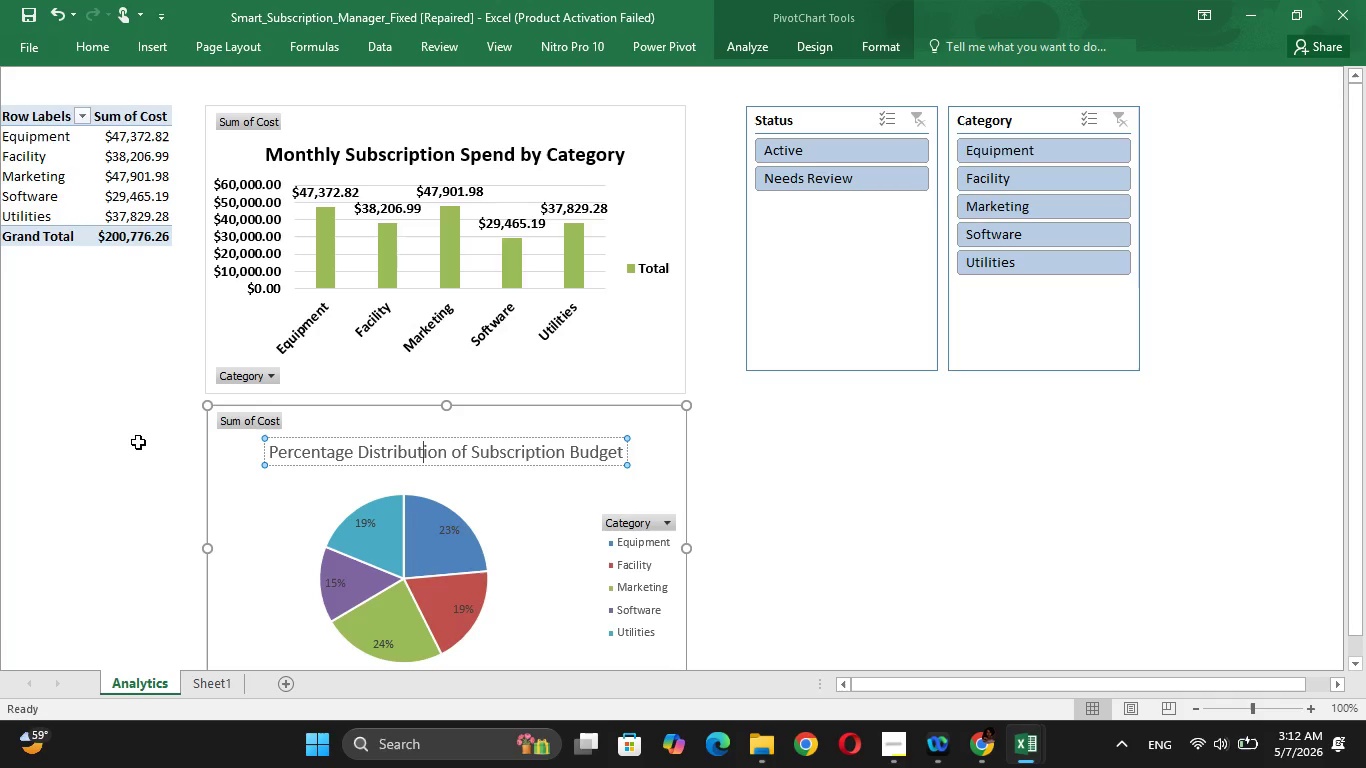 
left_click([138, 442])
 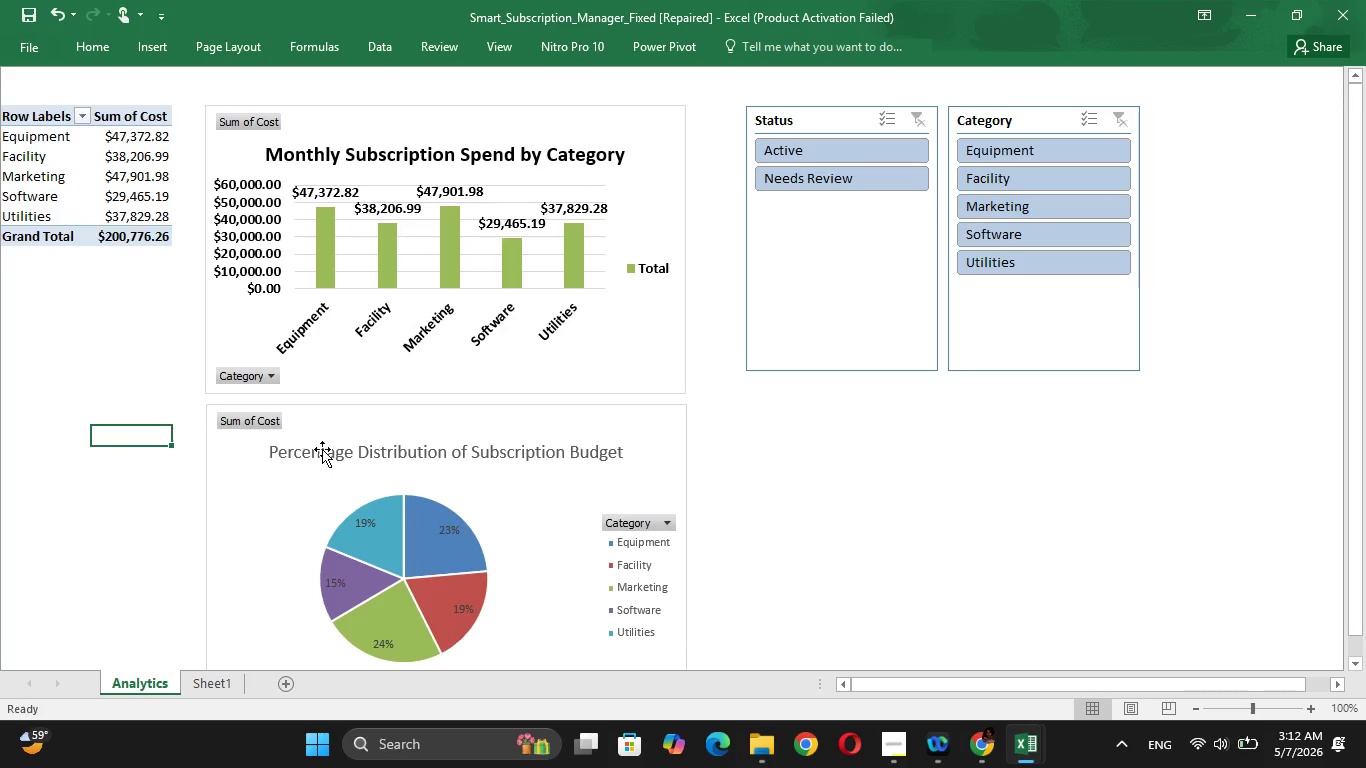 
left_click([322, 449])
 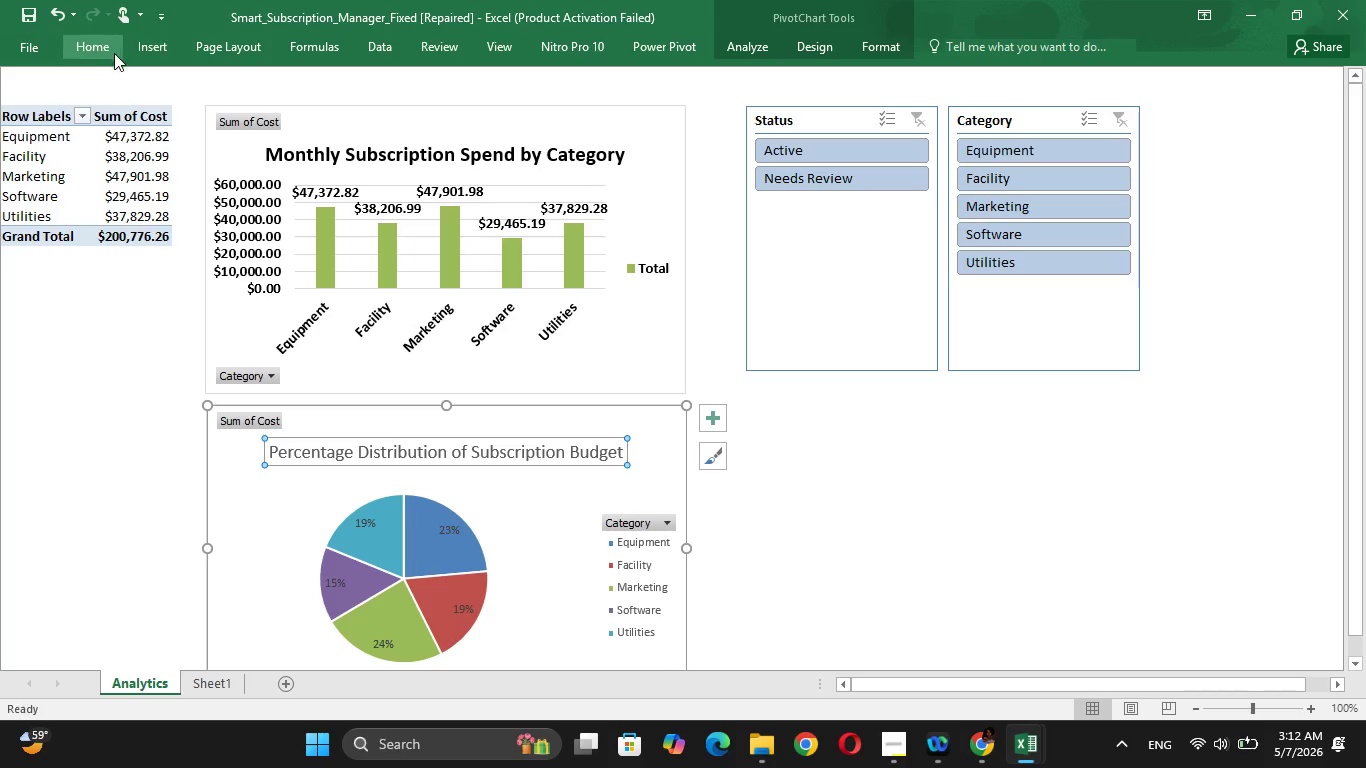 
left_click([106, 54])
 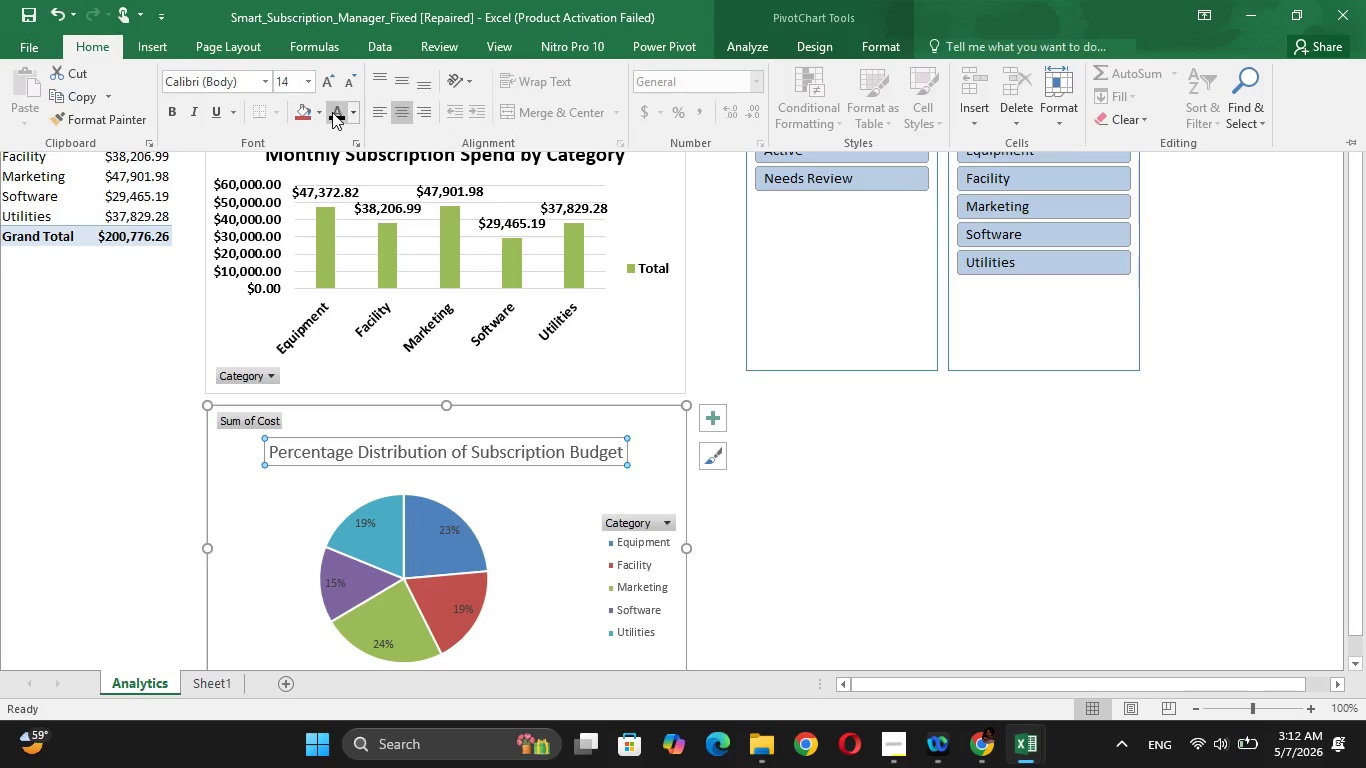 
left_click([332, 112])
 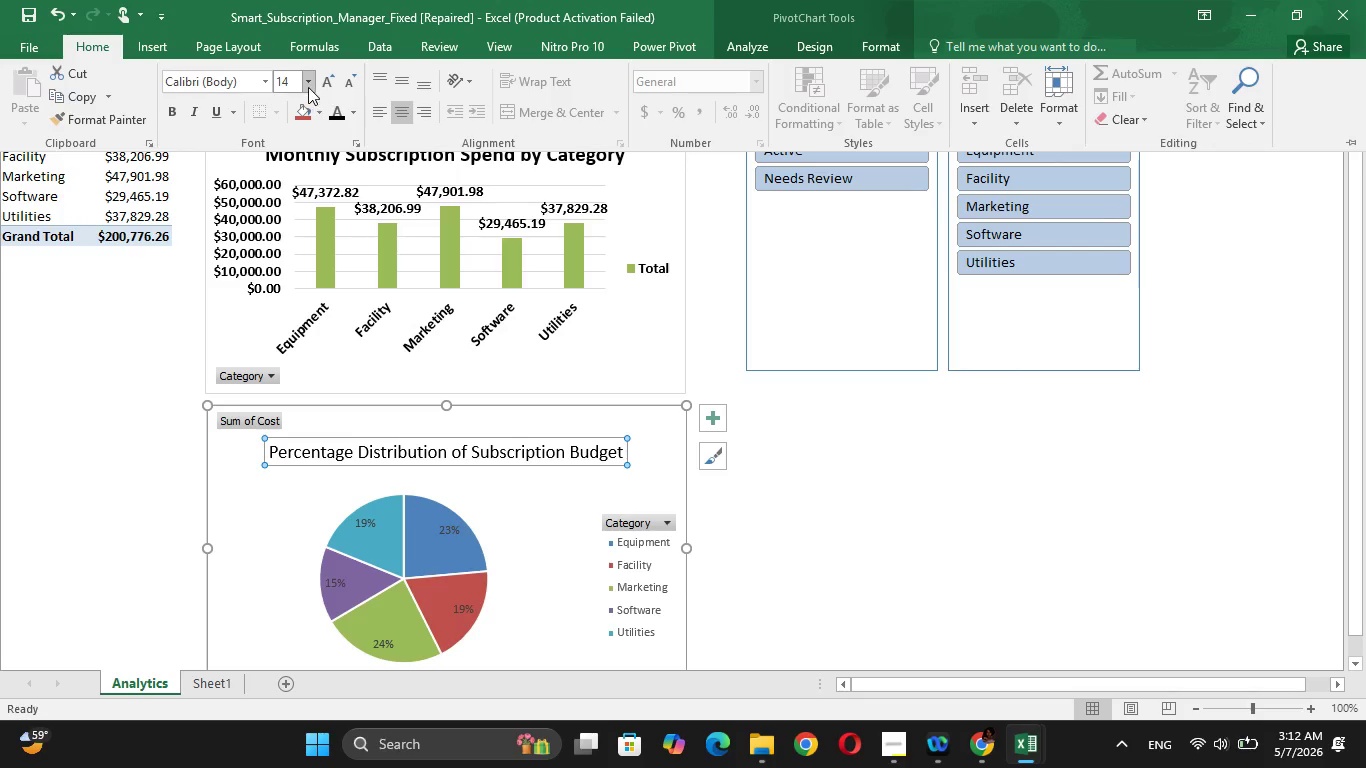 
left_click([306, 86])
 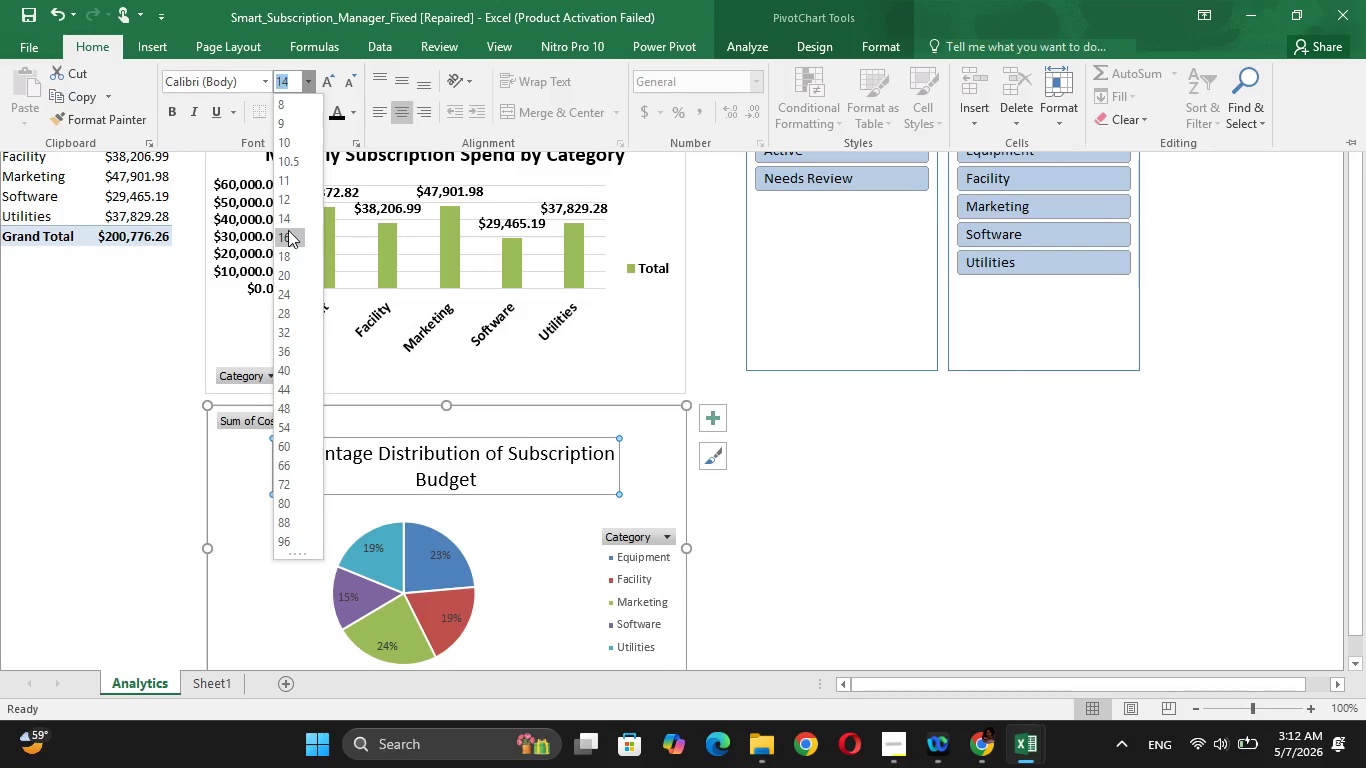 
left_click([285, 235])
 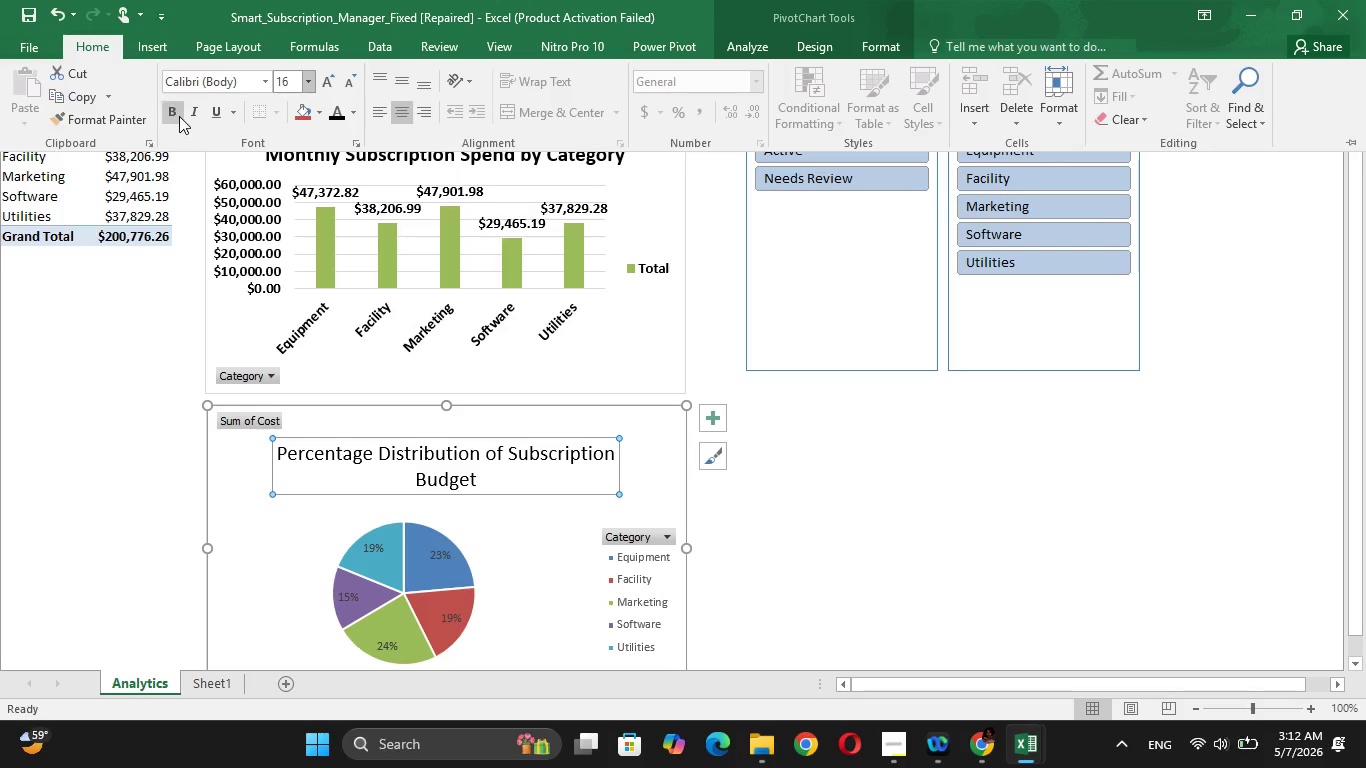 
left_click([178, 115])
 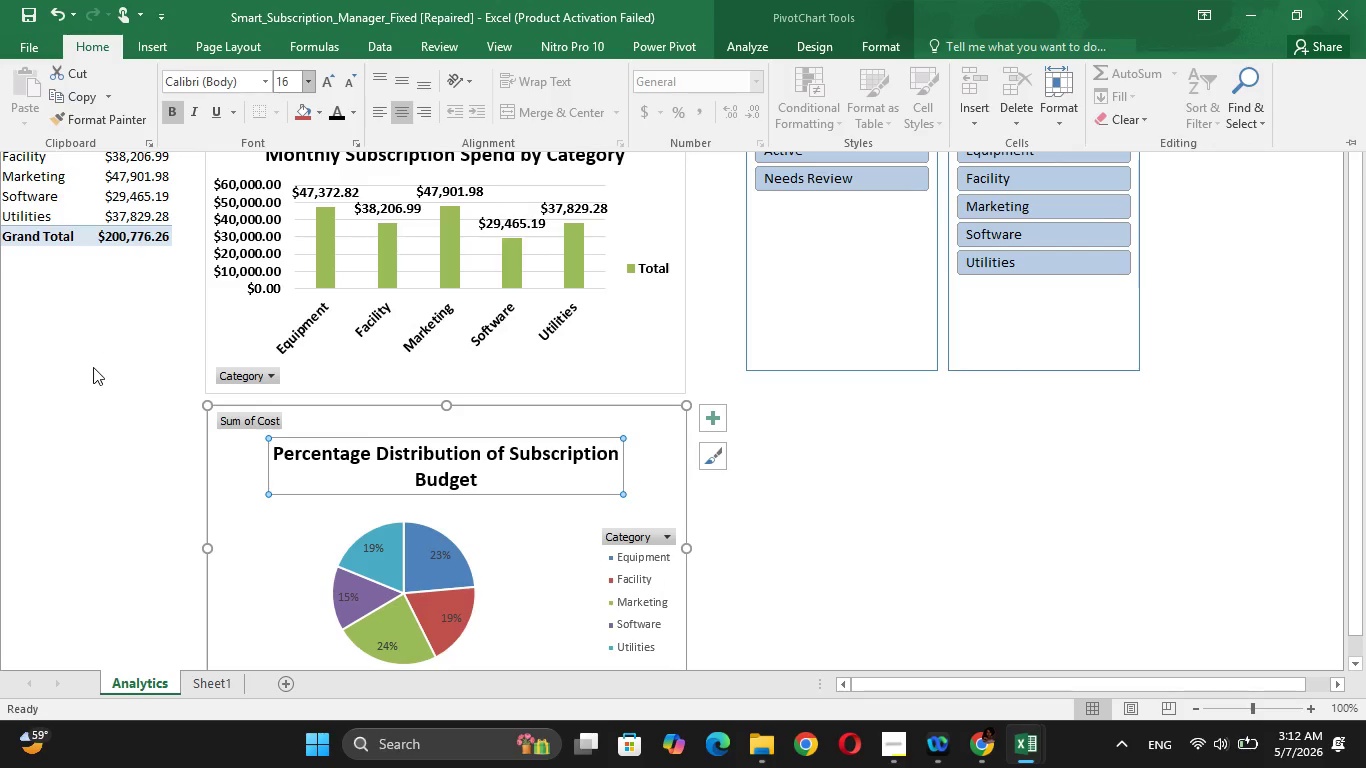 
left_click([93, 367])
 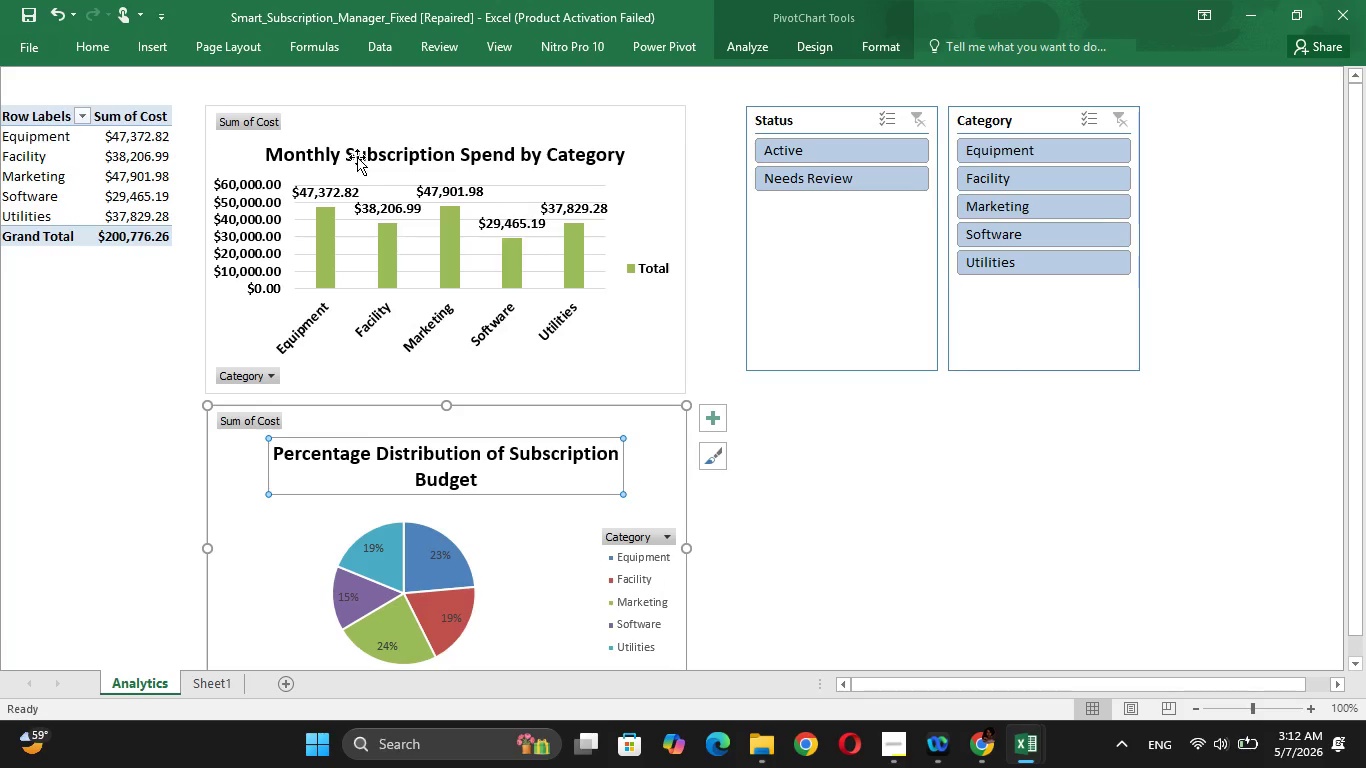 
left_click([359, 157])
 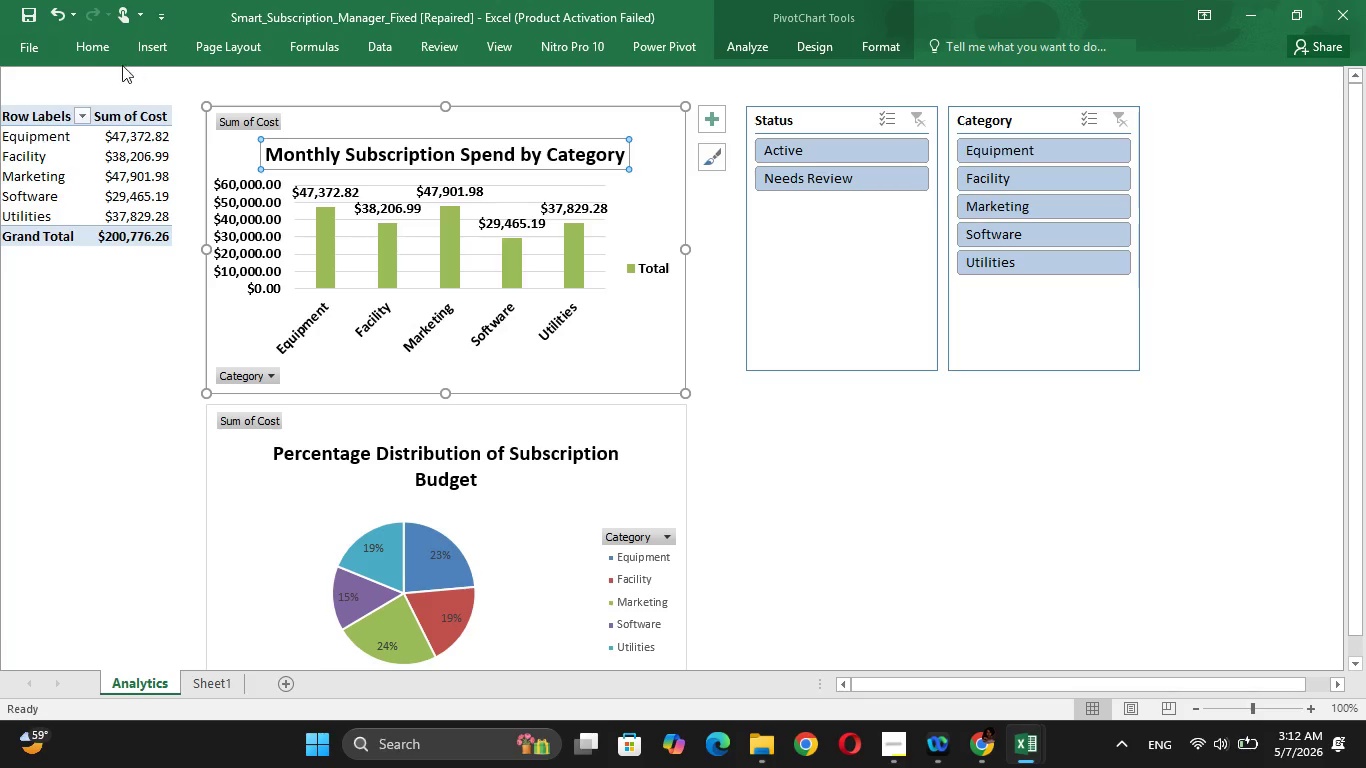 
left_click([102, 59])
 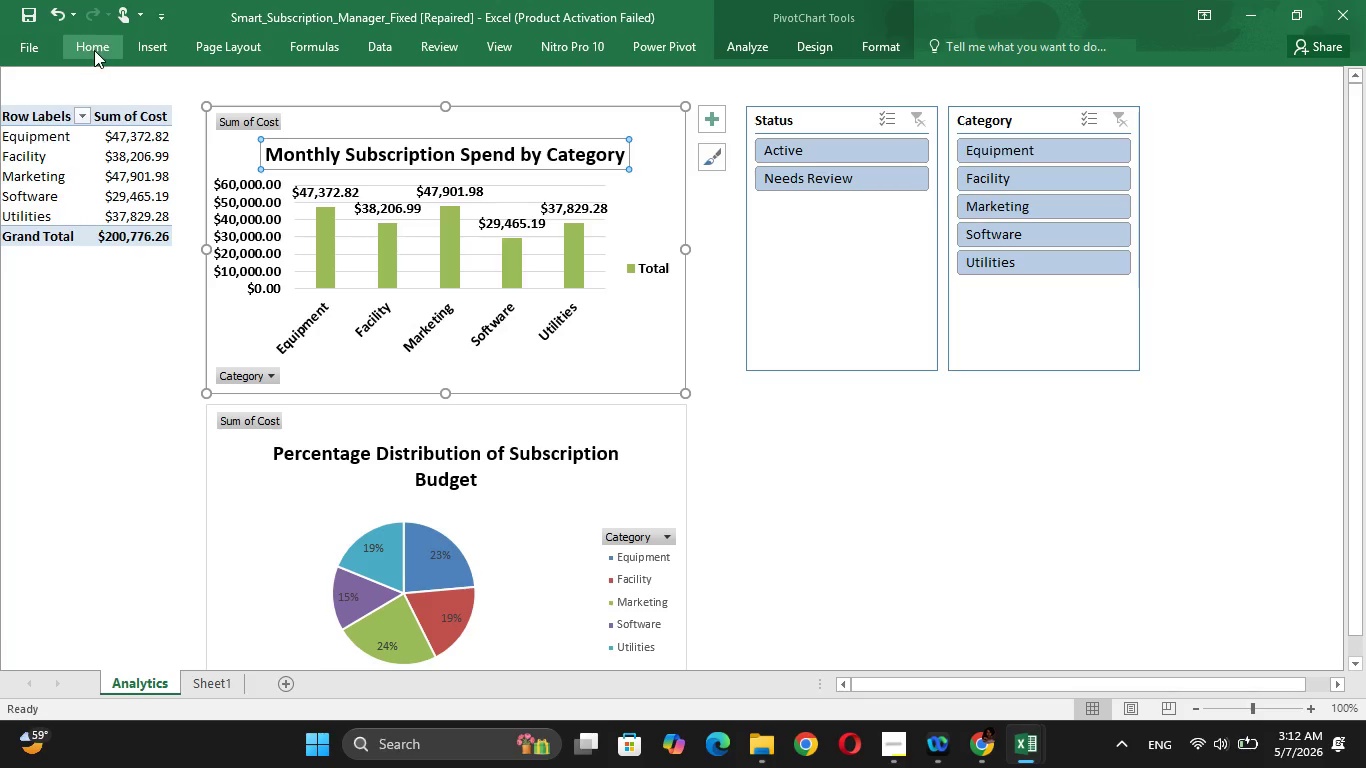 
left_click([94, 50])
 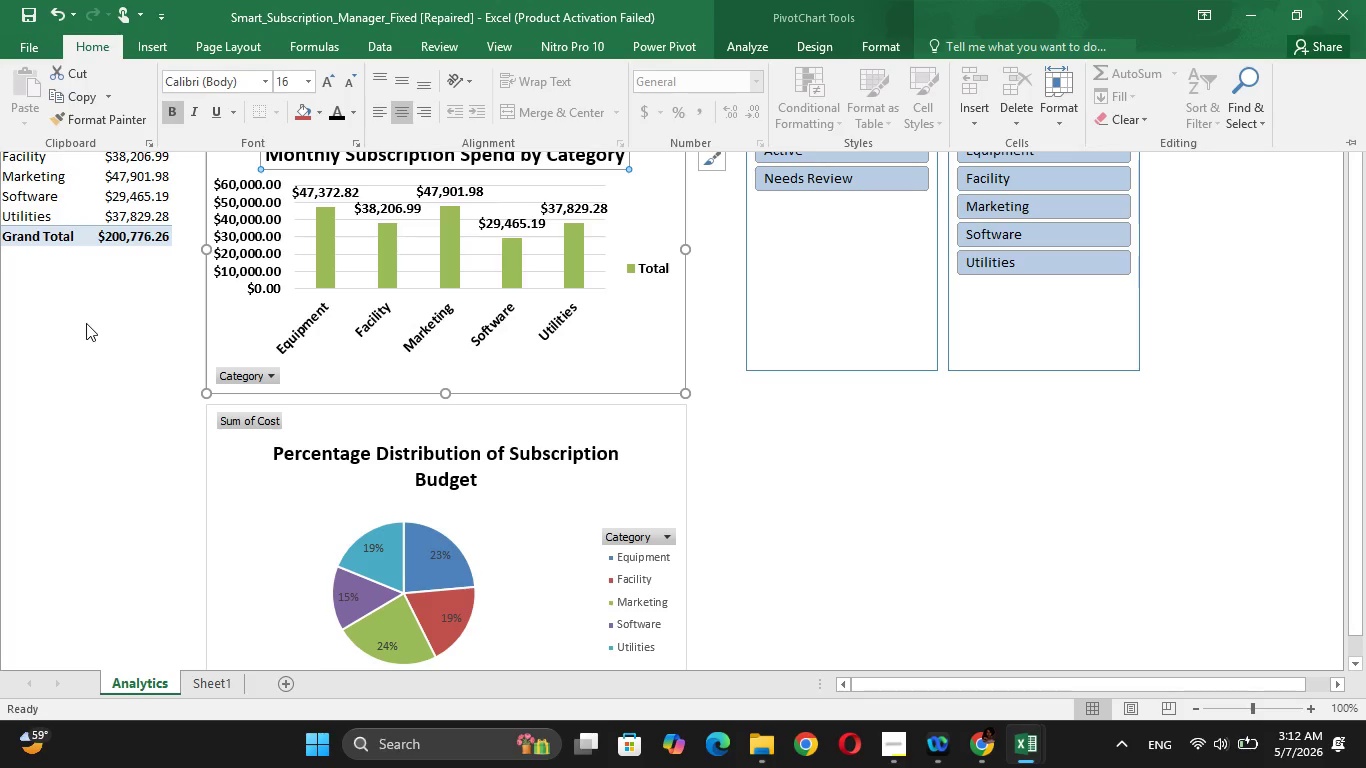 
left_click([75, 375])
 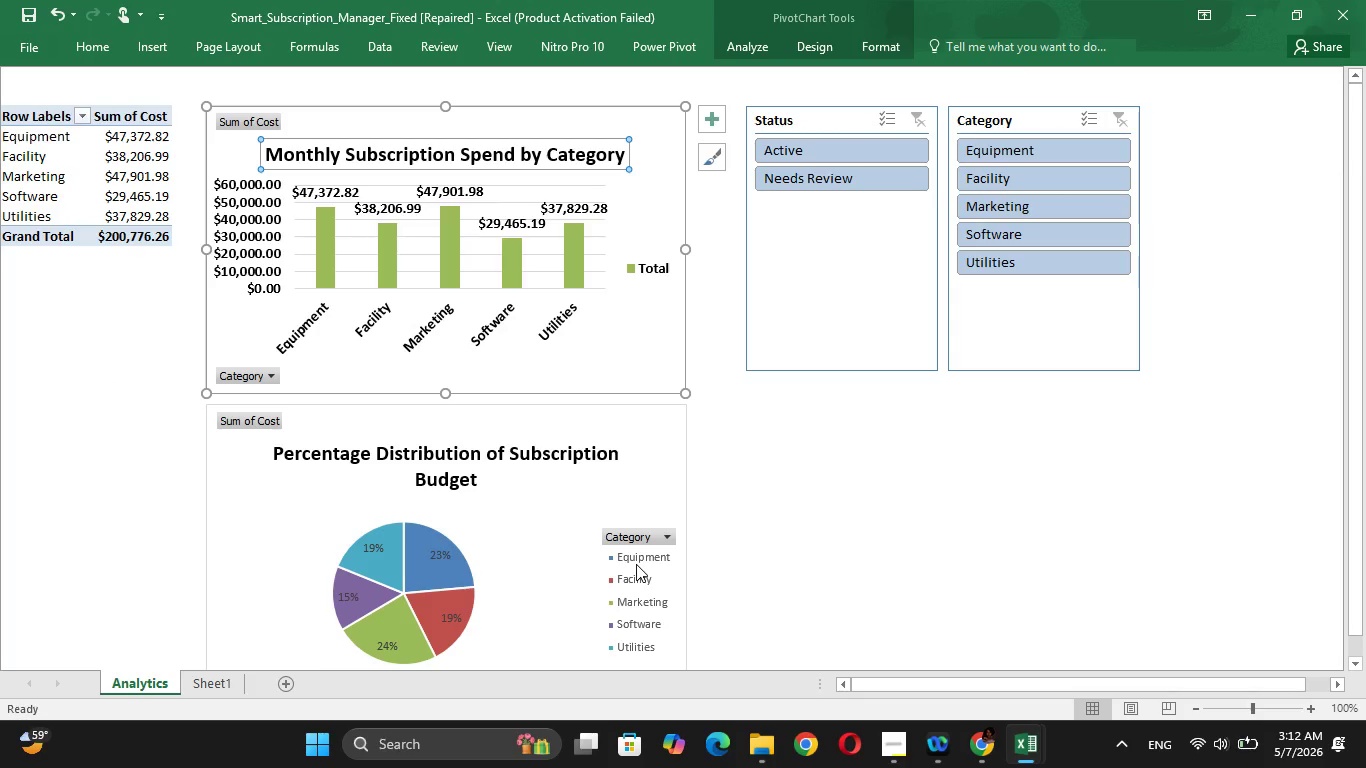 
left_click([636, 564])
 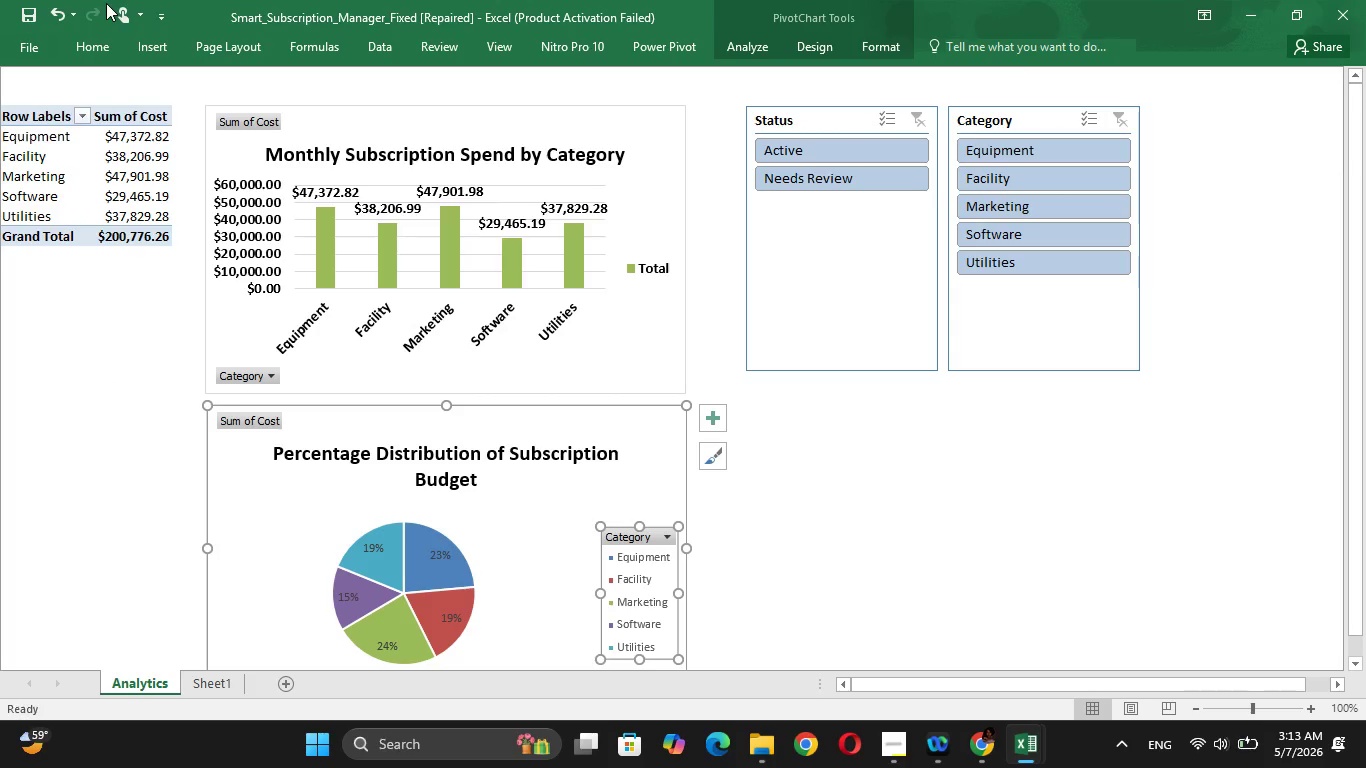 
left_click([97, 46])
 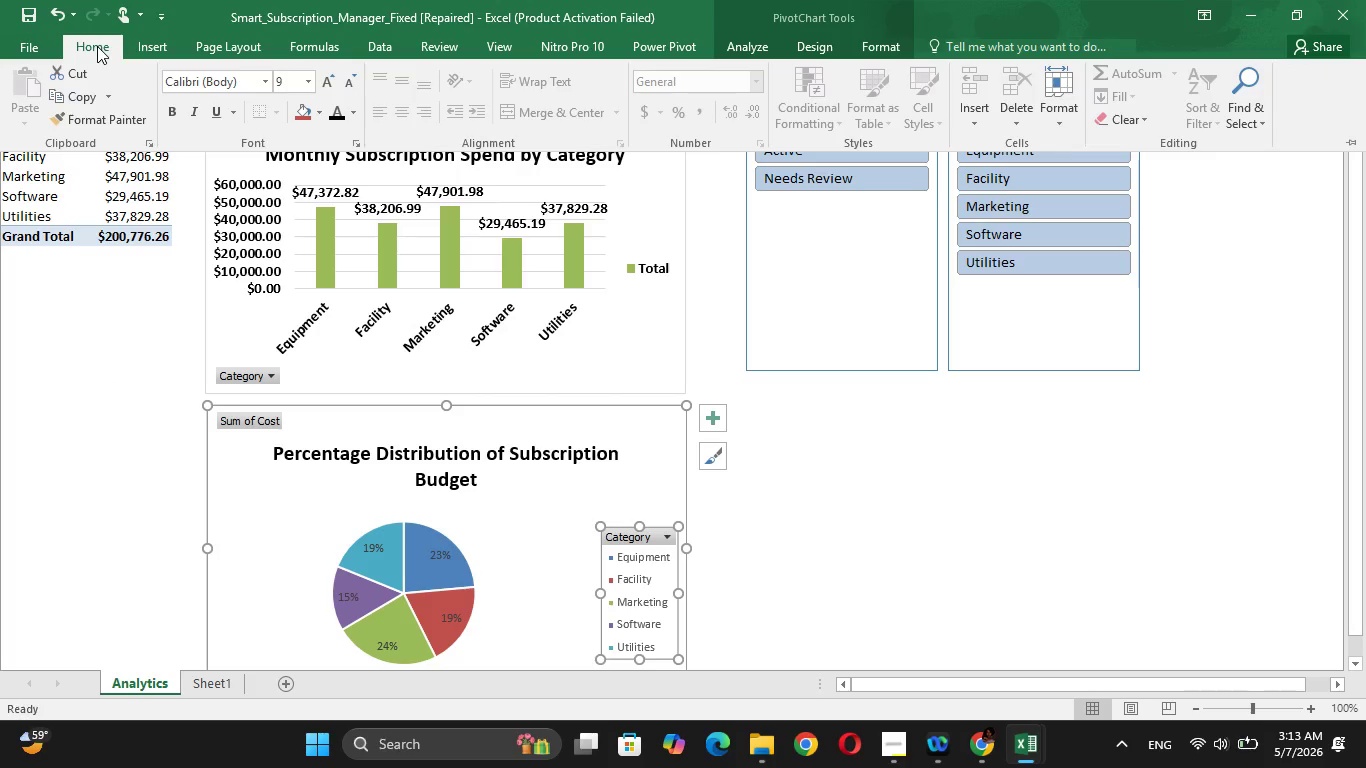 
wait(8.89)
 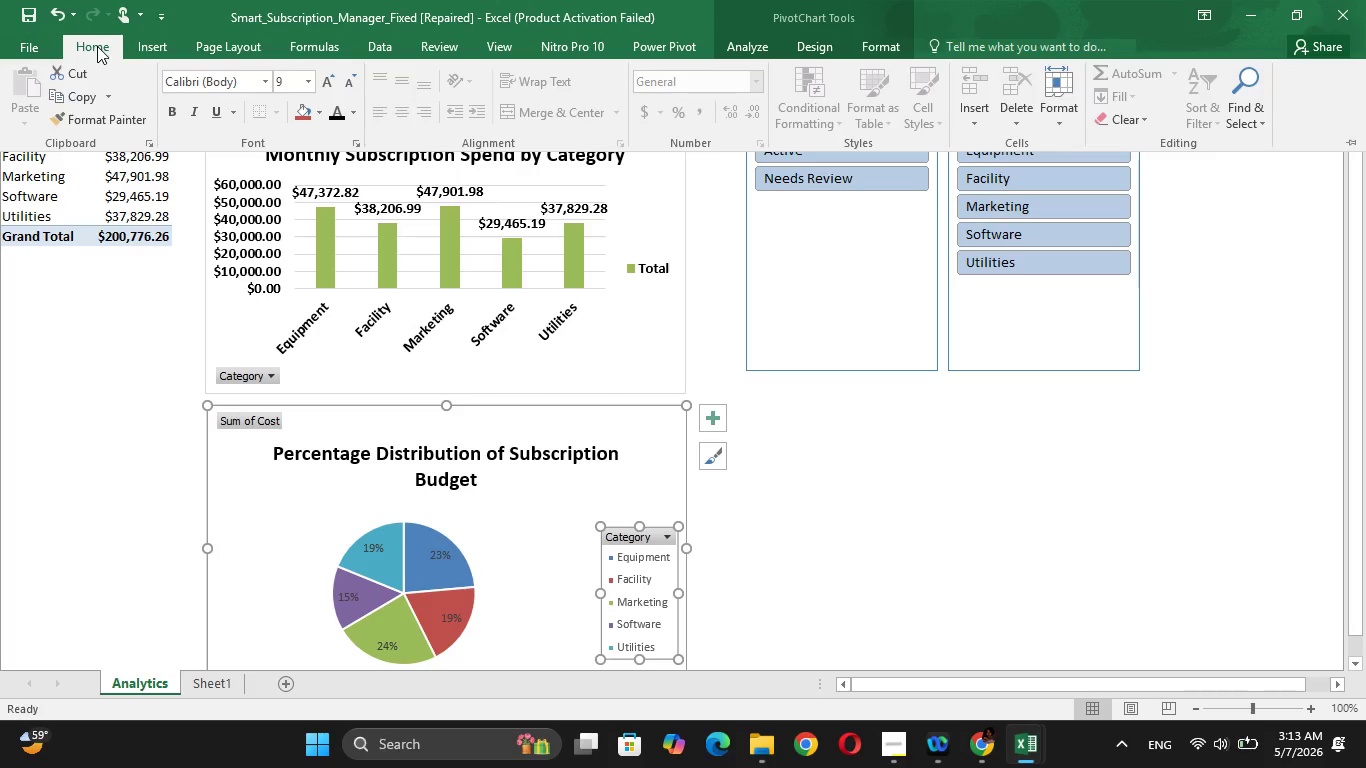 
left_click([330, 115])
 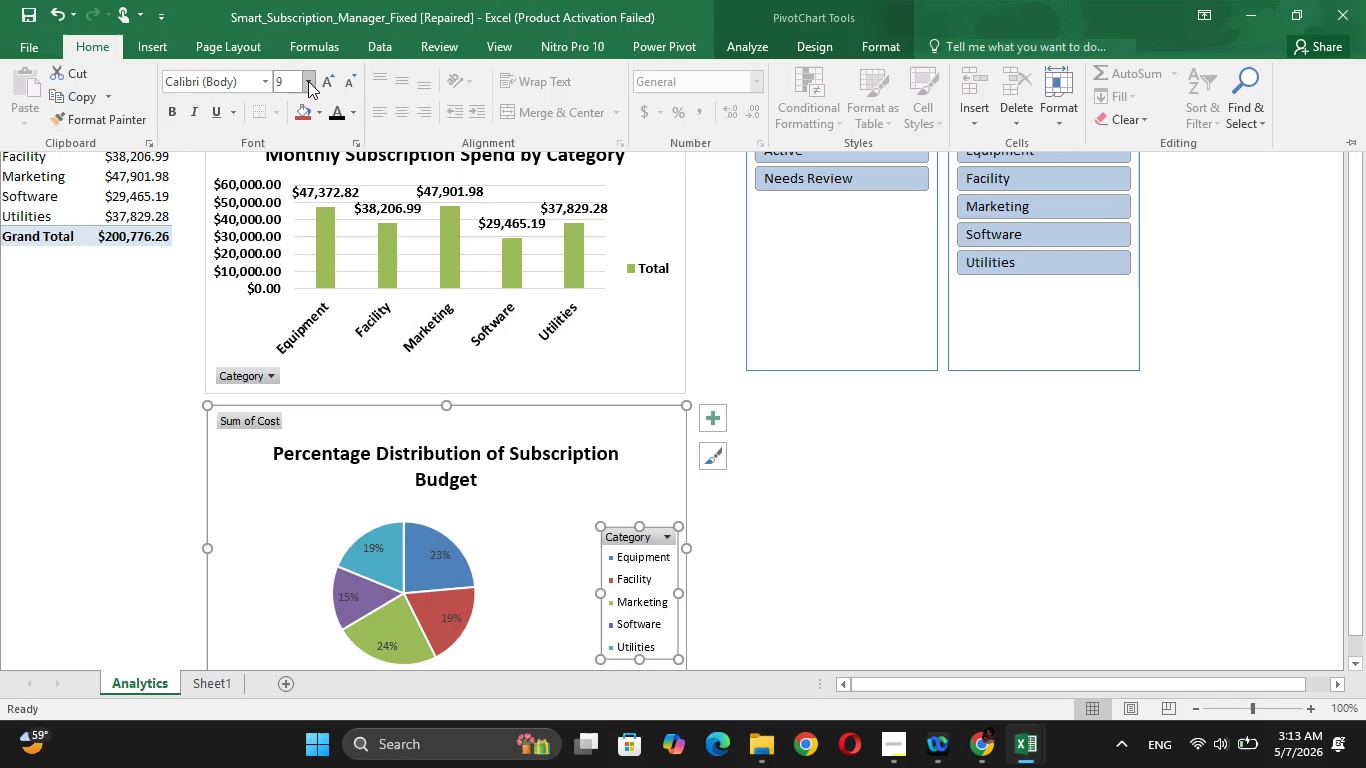 
left_click([308, 81])
 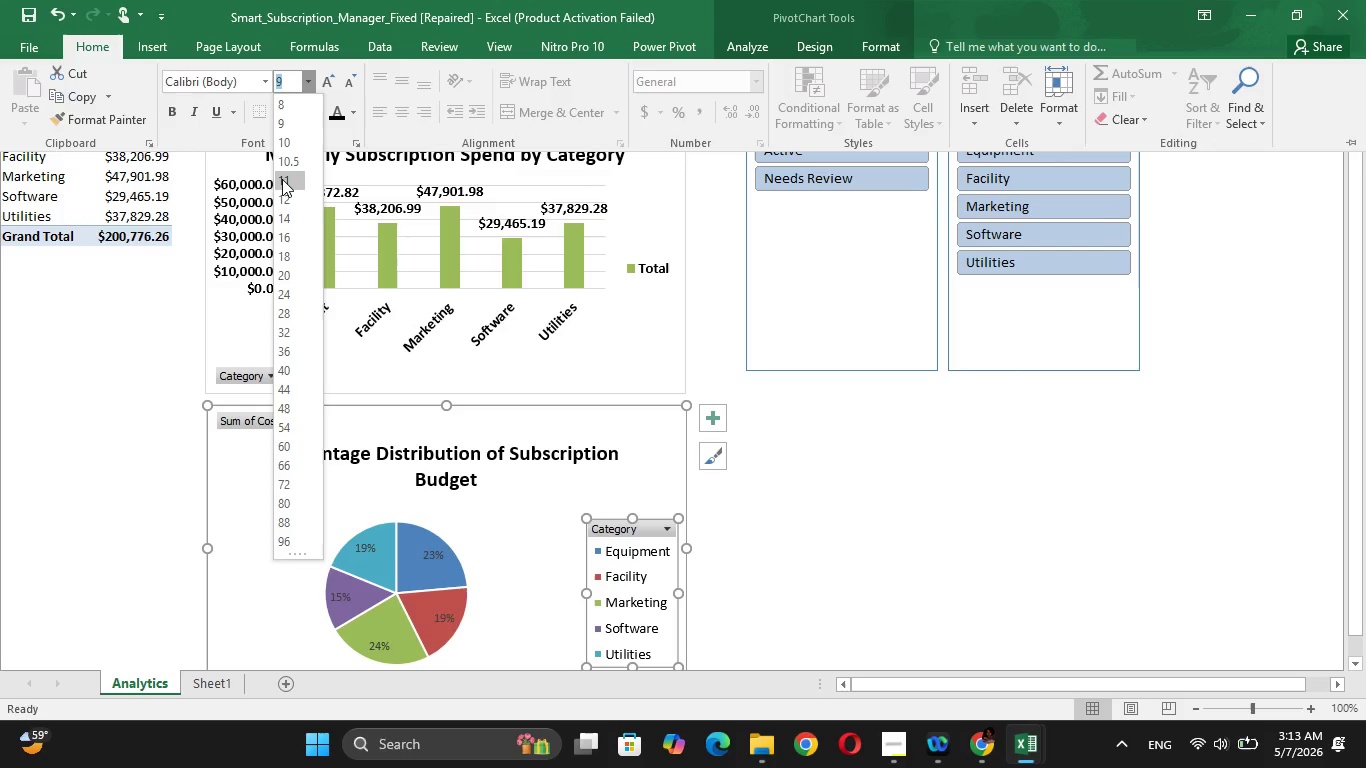 
left_click([282, 179])
 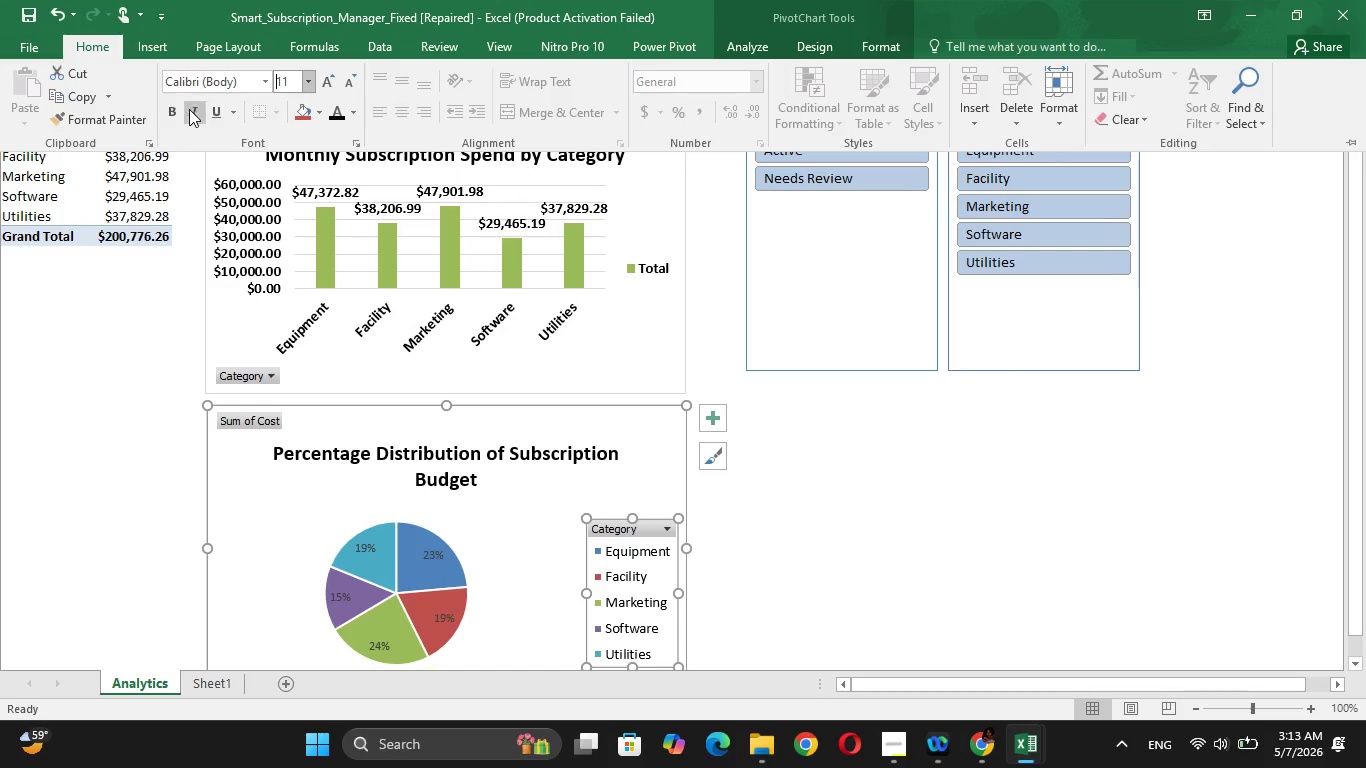 
left_click([164, 109])
 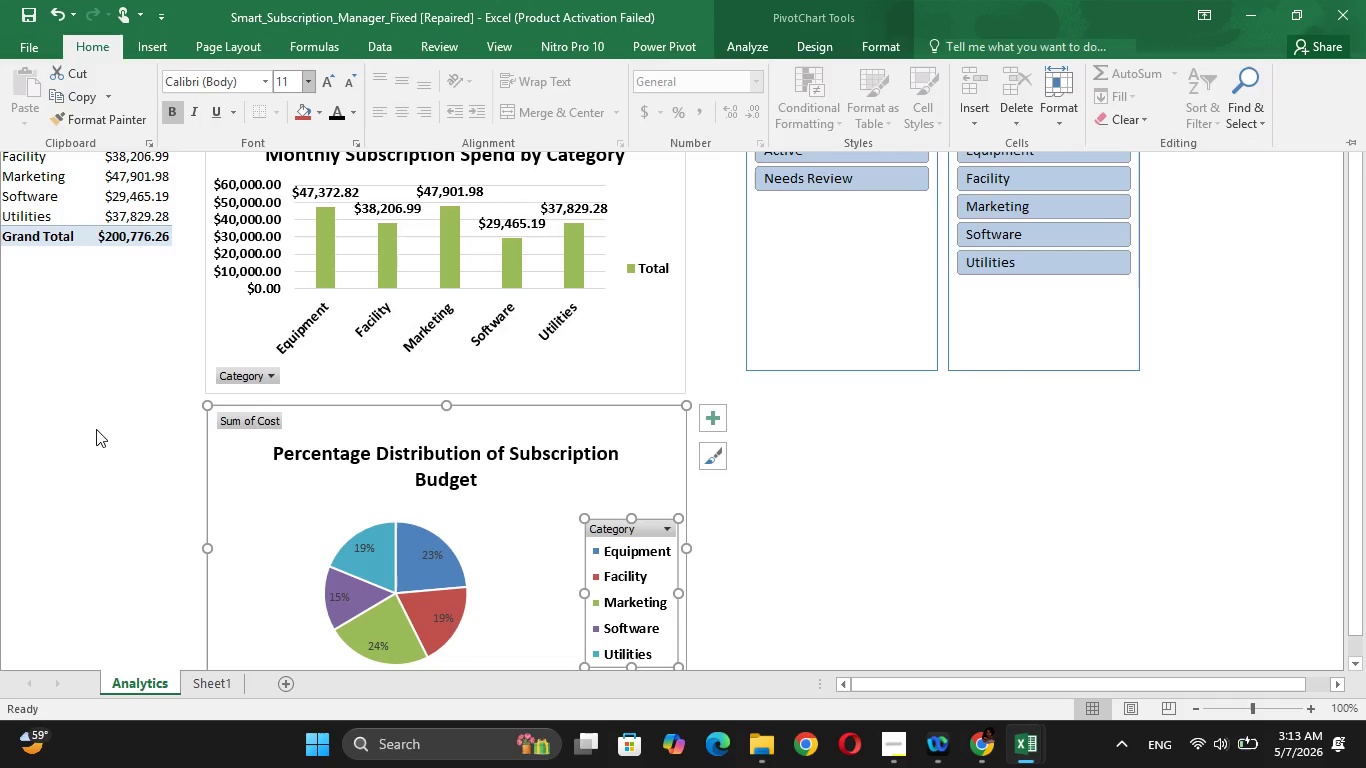 
left_click([93, 430])
 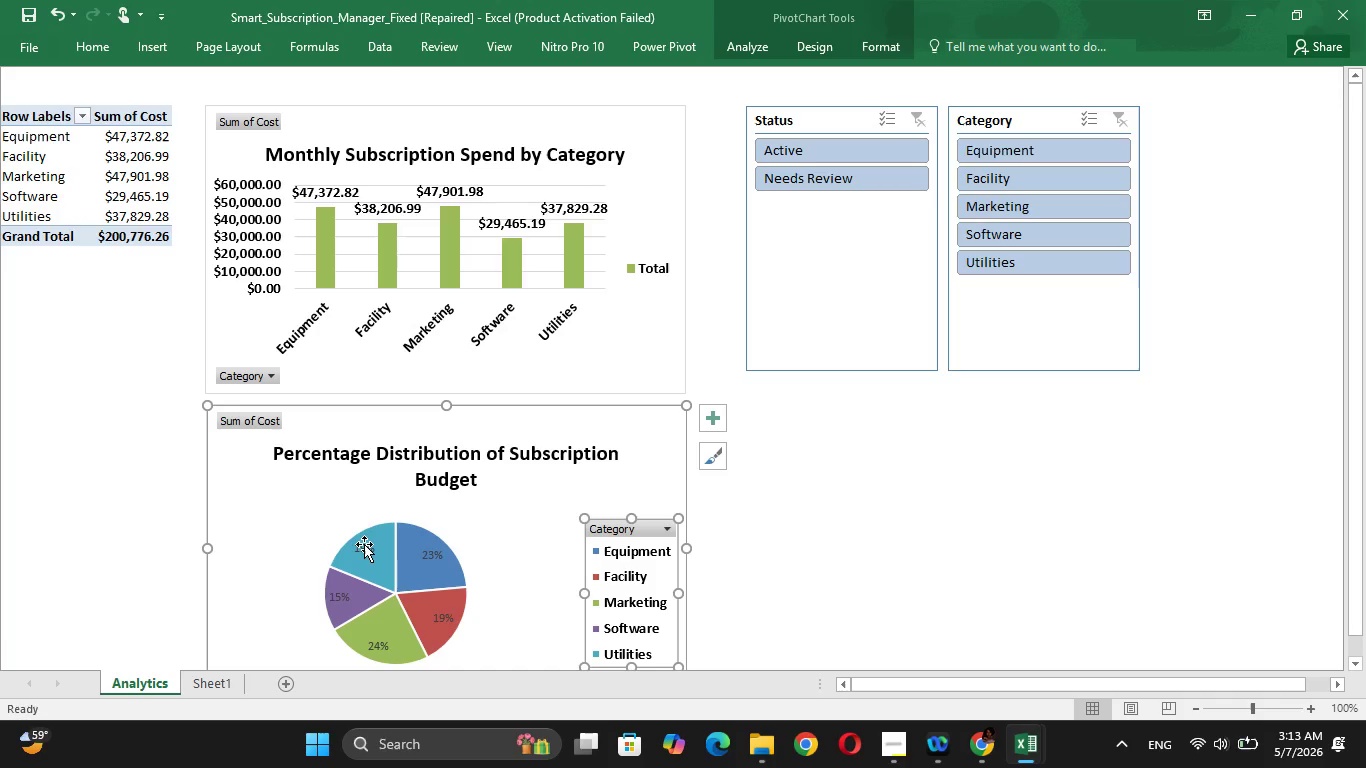 
left_click([363, 545])
 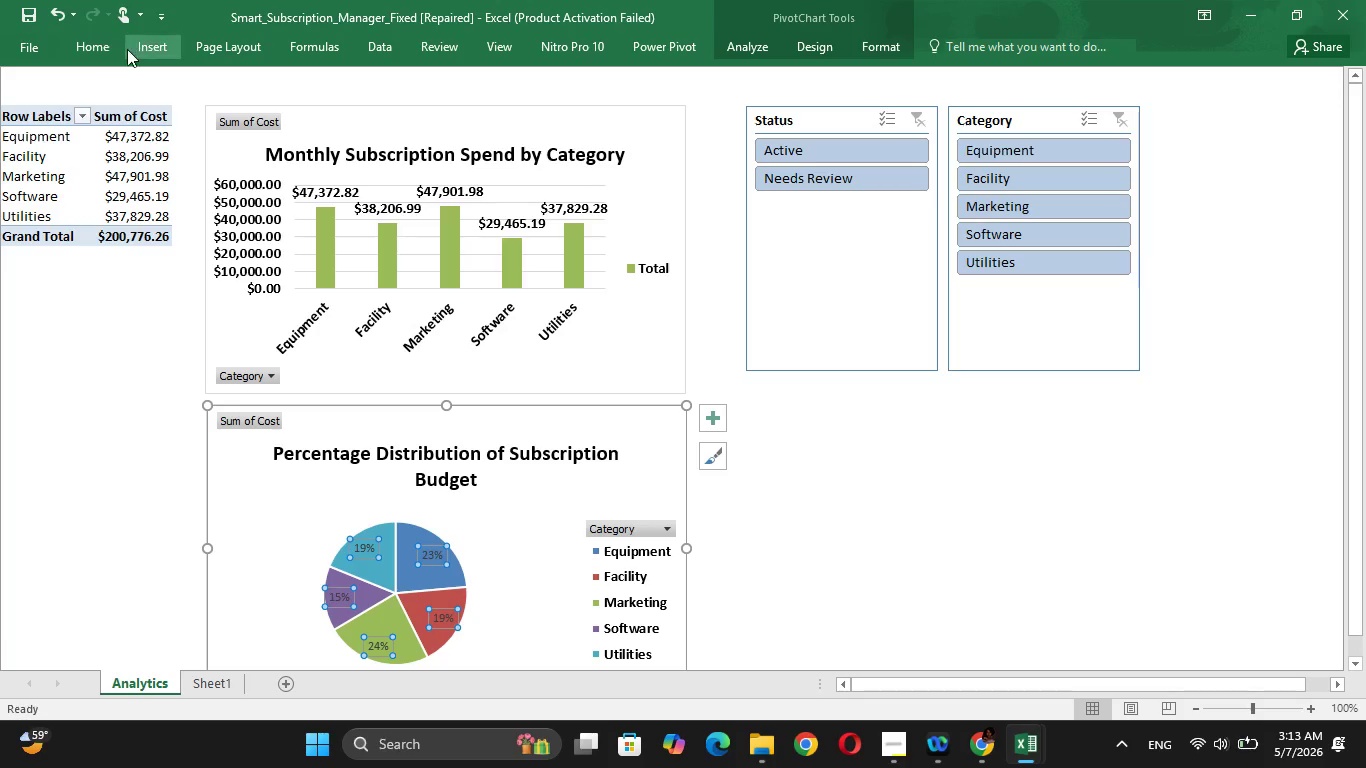 
left_click([99, 50])
 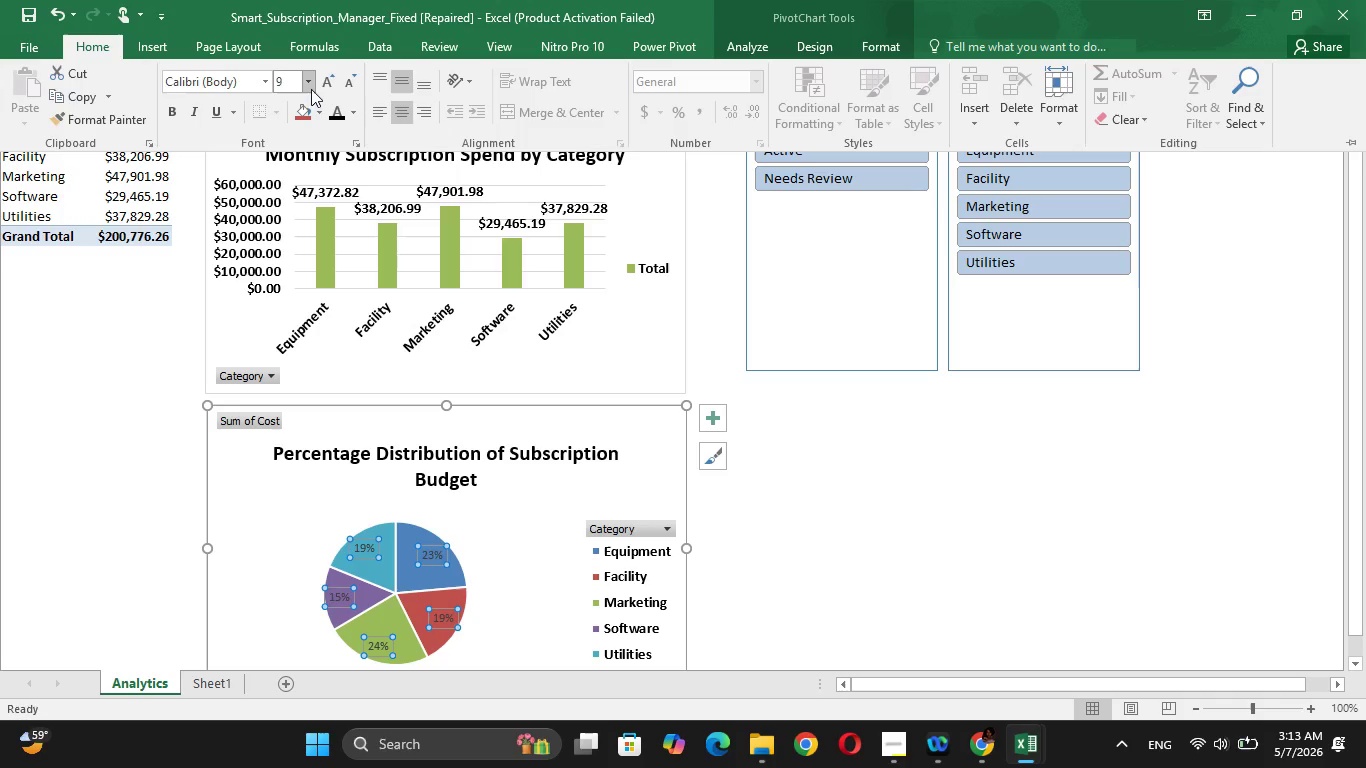 
left_click([307, 87])
 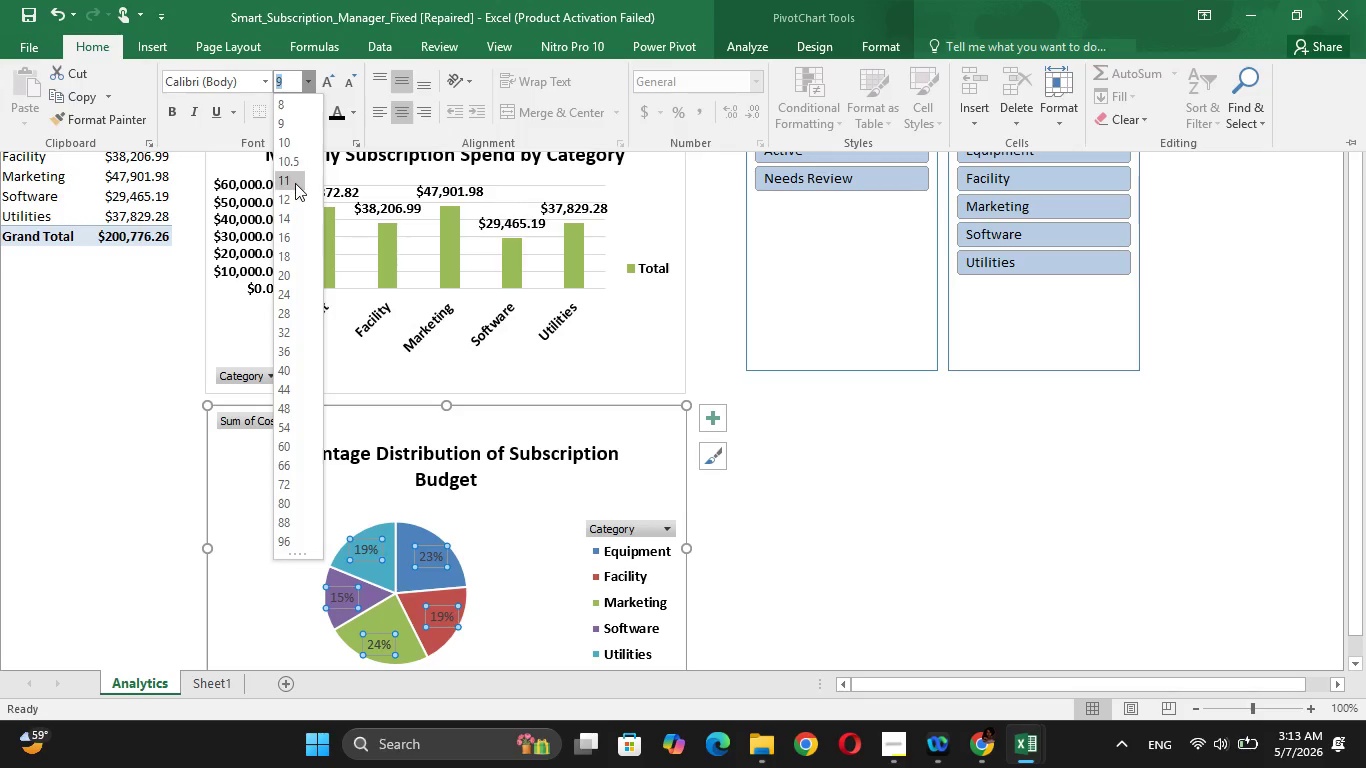 
left_click([295, 183])
 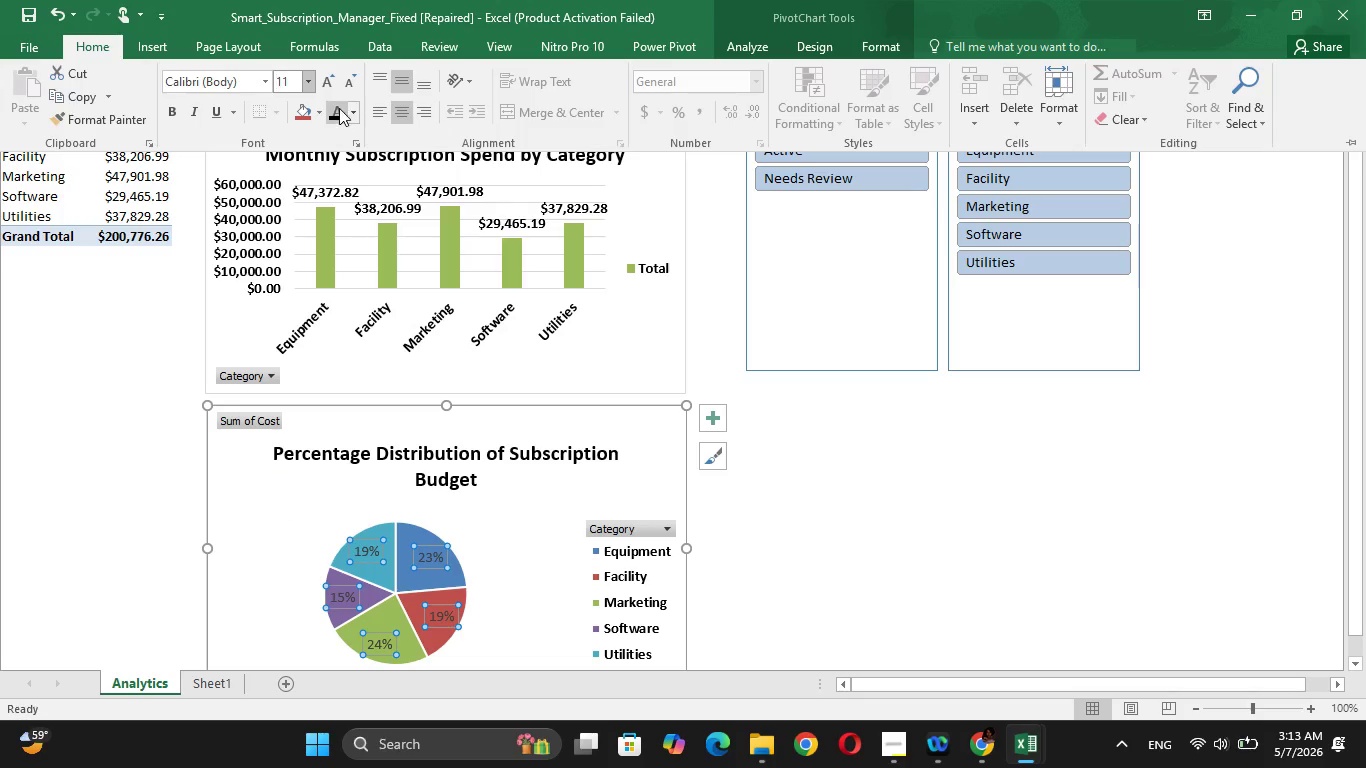 
left_click([339, 108])
 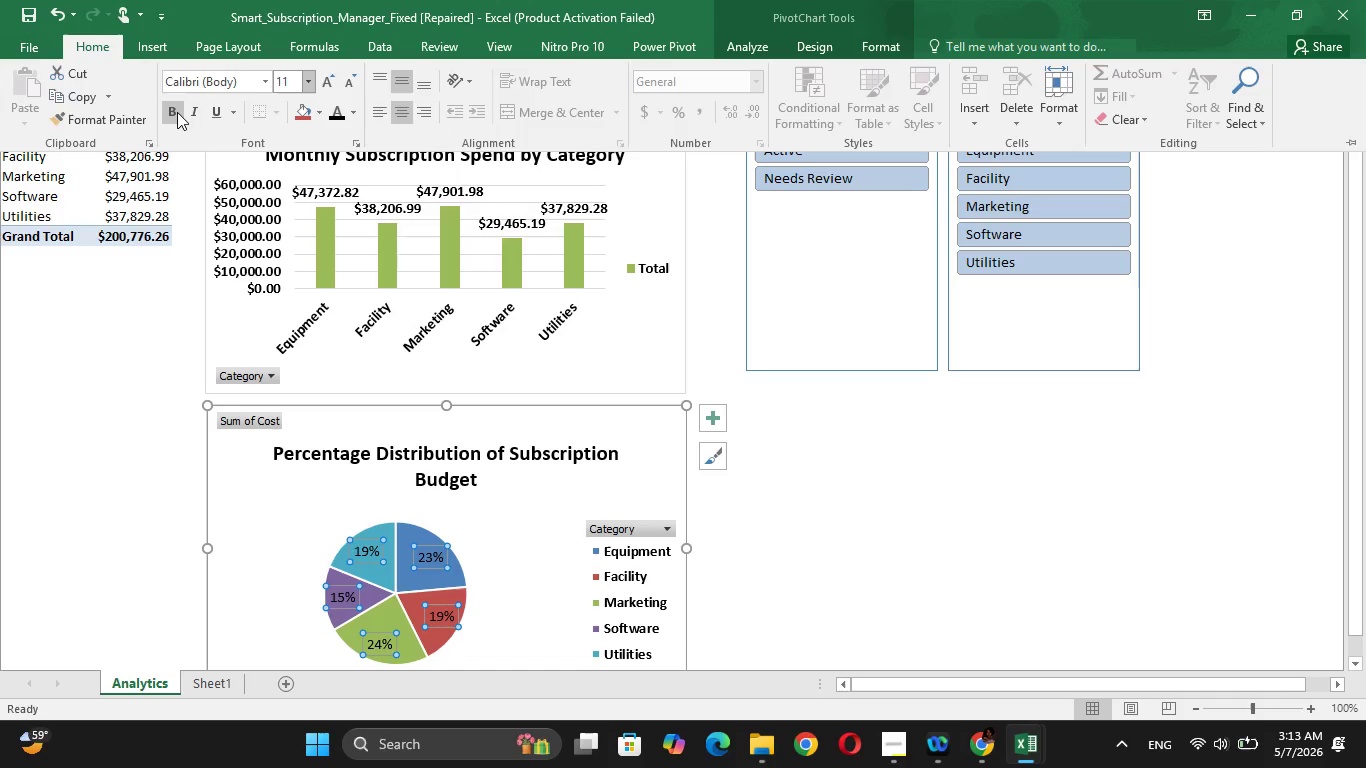 
left_click([177, 112])
 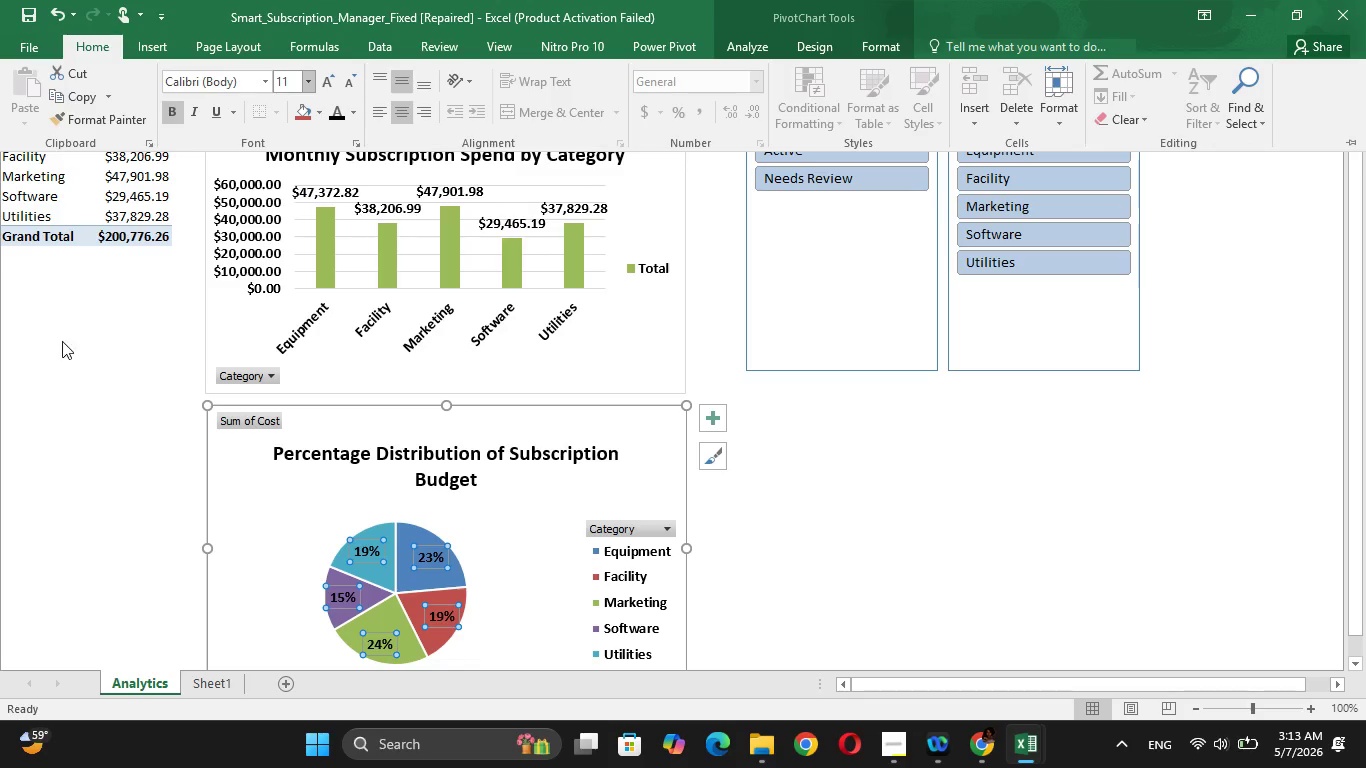 
left_click([61, 344])
 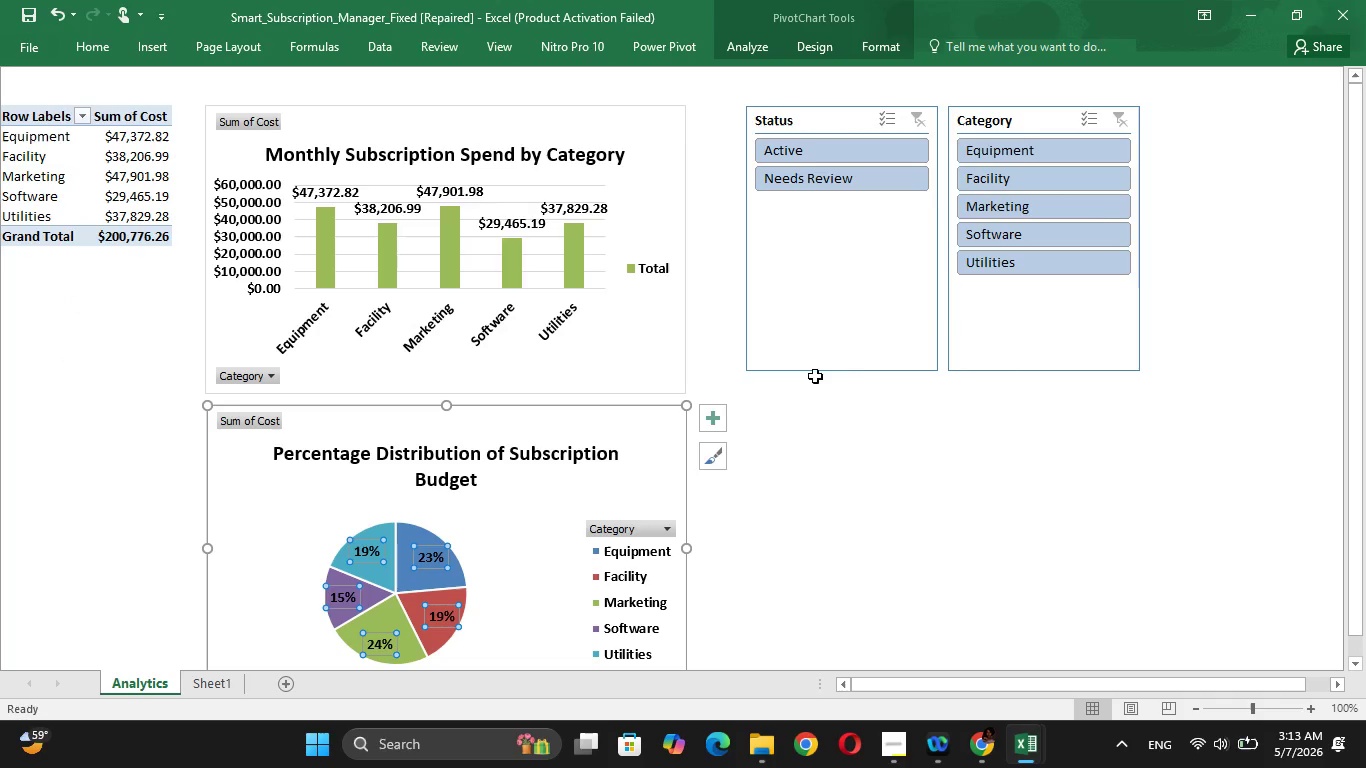 
left_click([876, 397])
 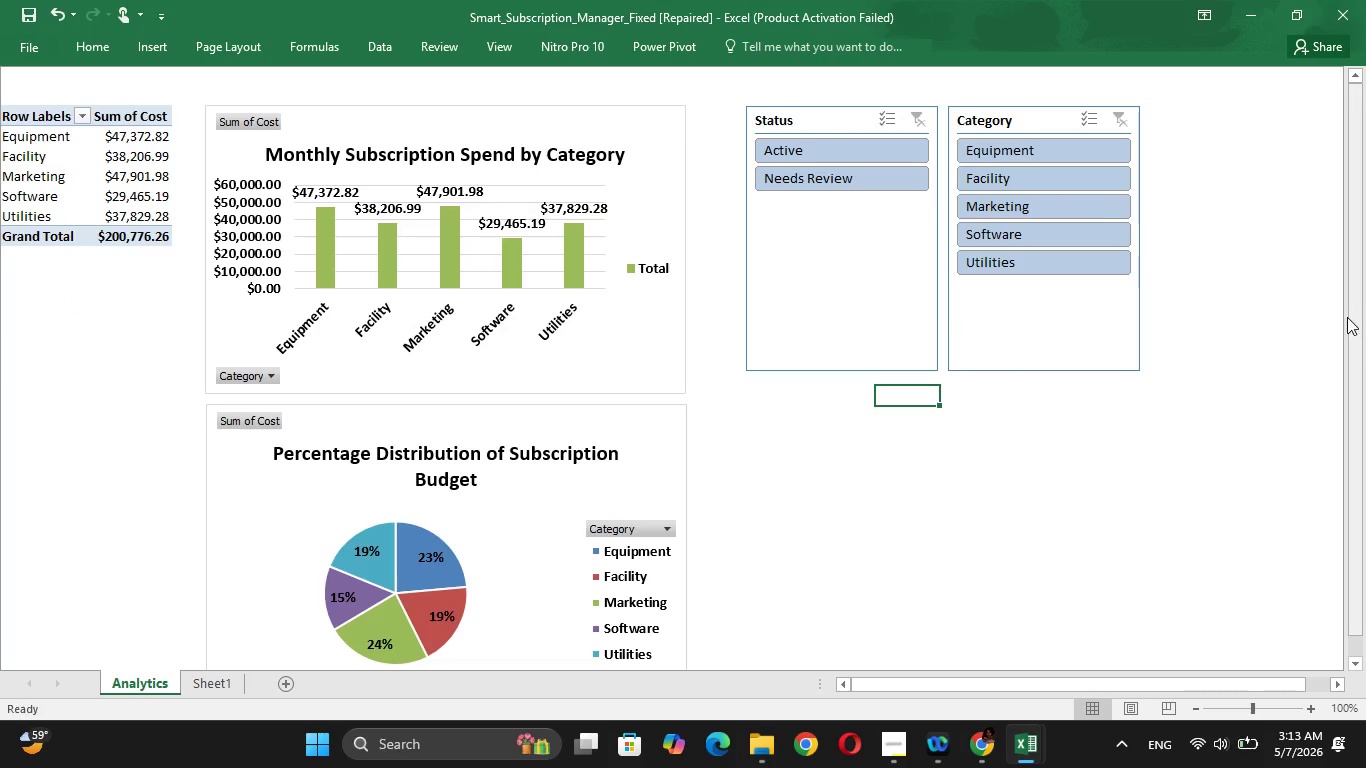 
left_click_drag(start_coordinate=[1359, 301], to_coordinate=[1362, 395])
 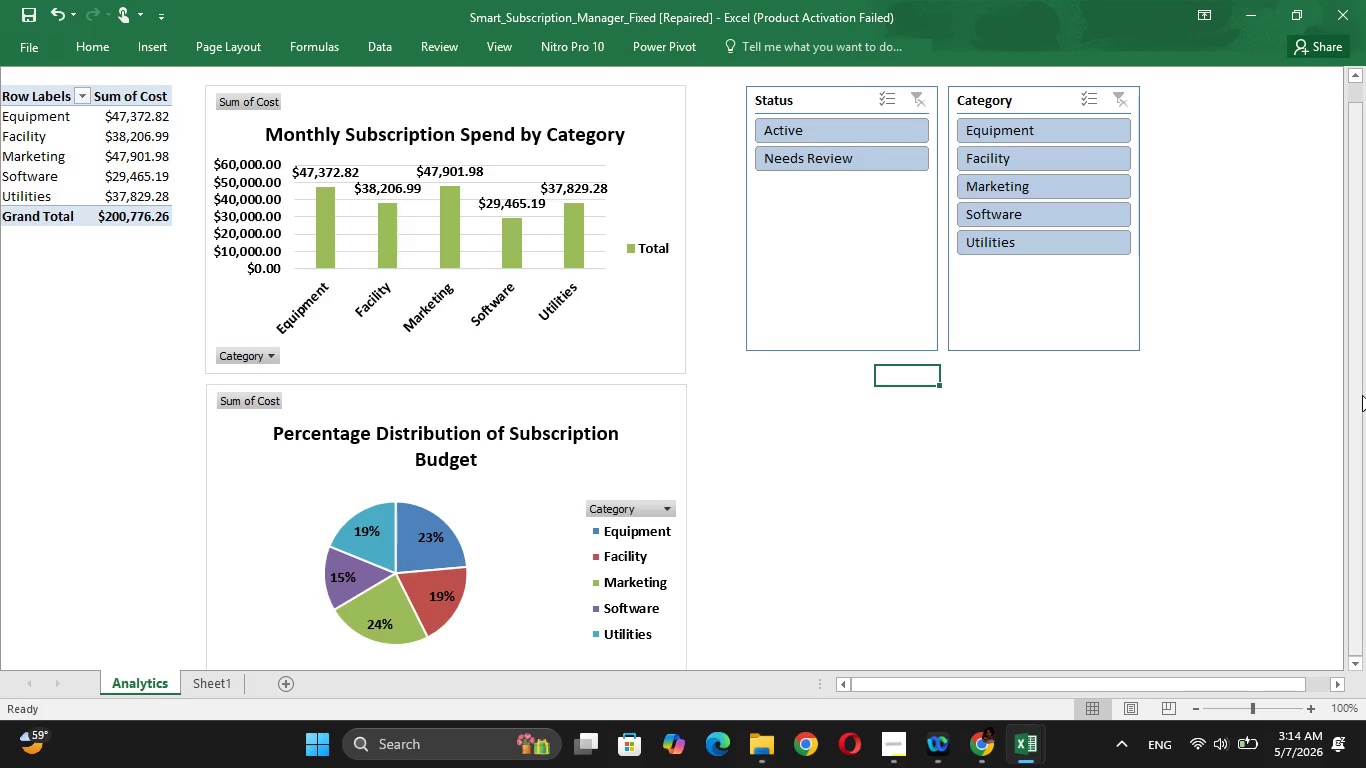 
wait(42.86)
 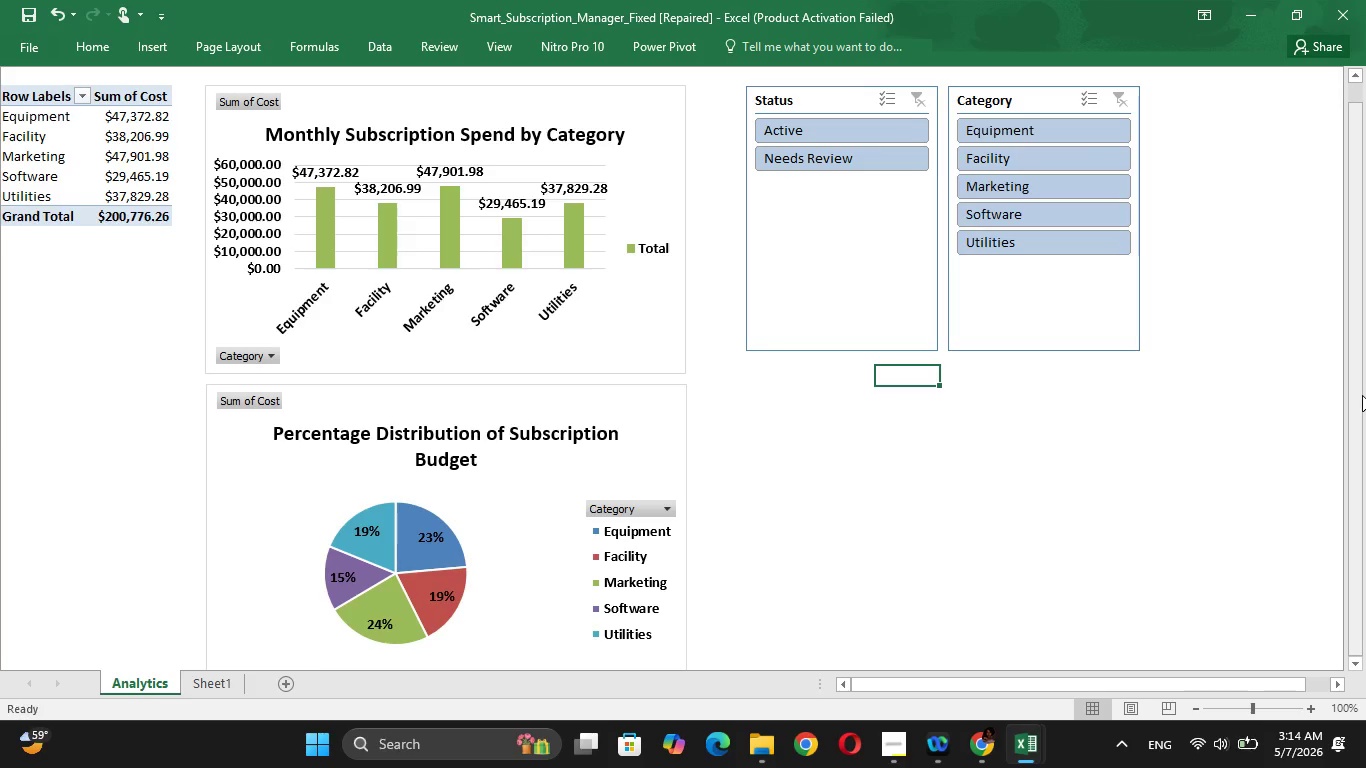 
left_click([1009, 488])
 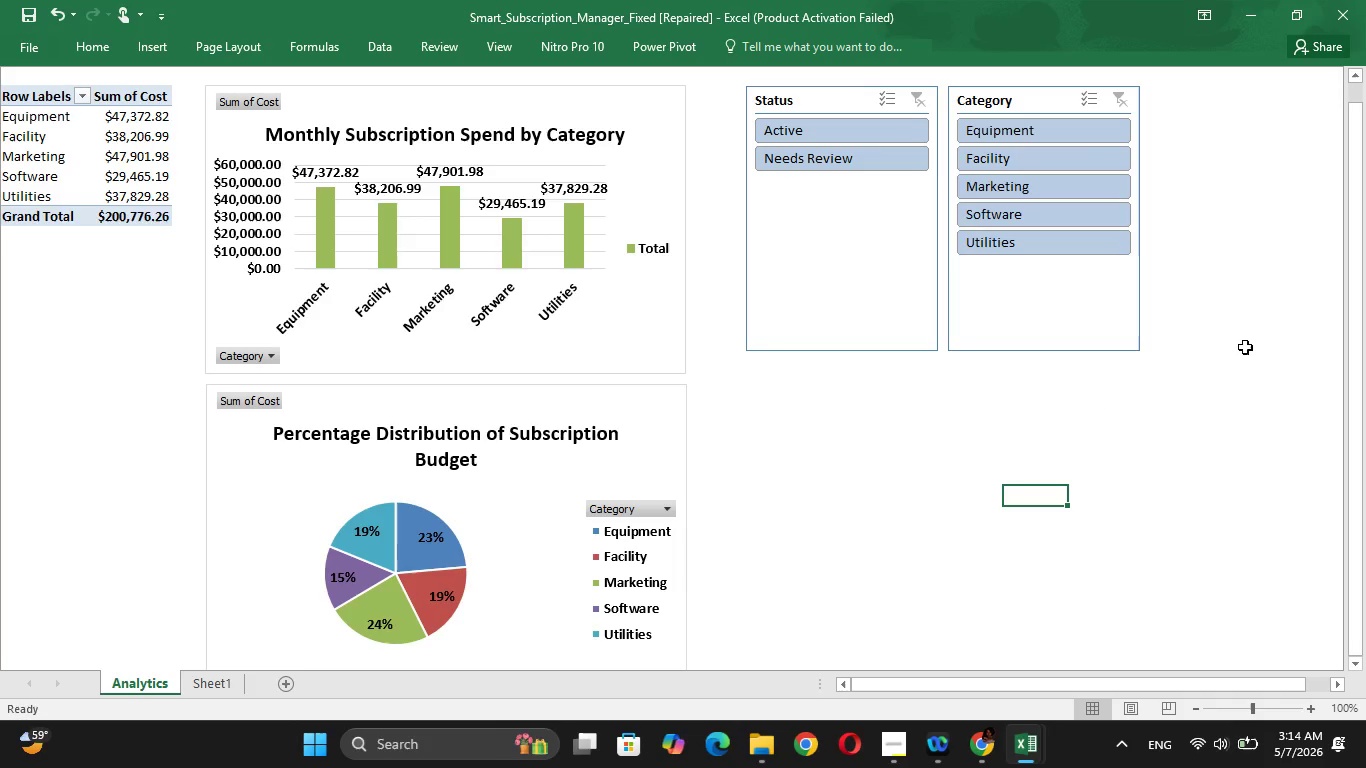 
wait(25.12)
 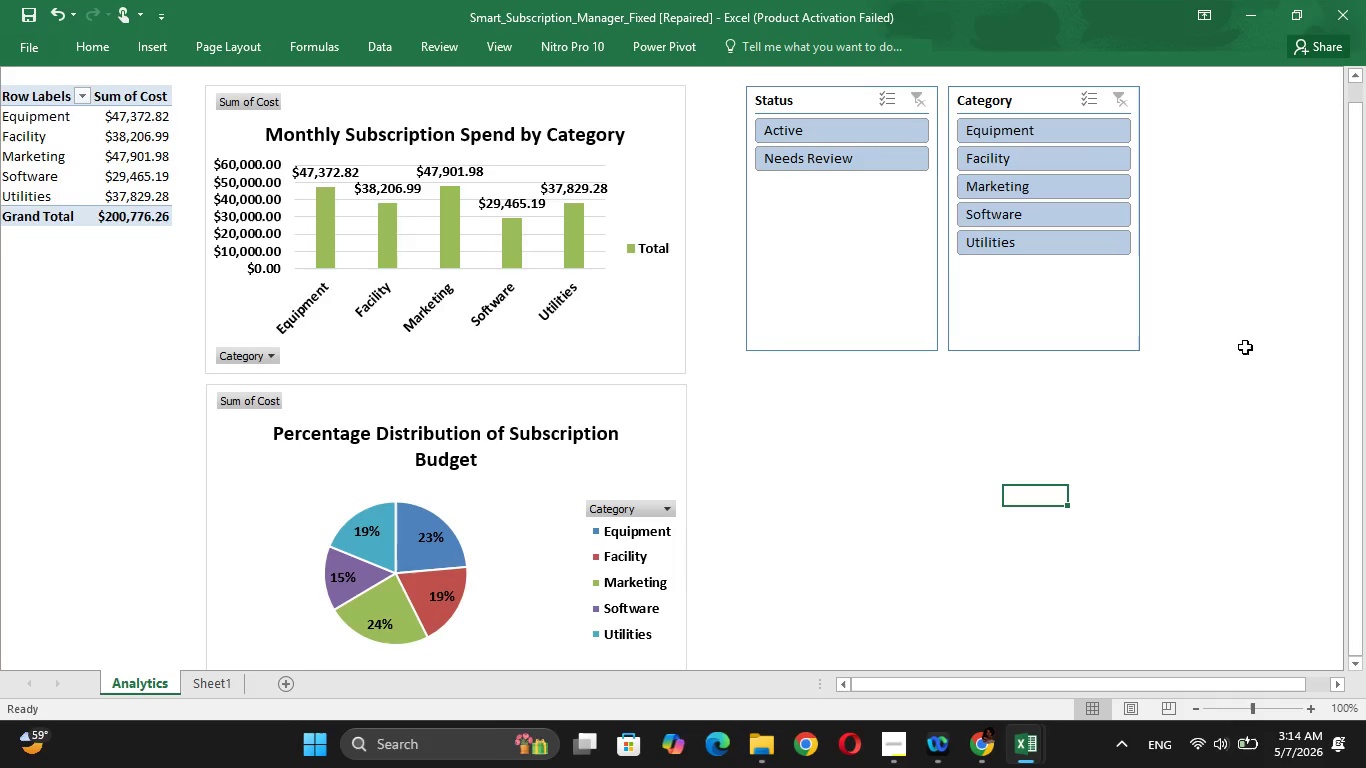 
left_click([905, 527])
 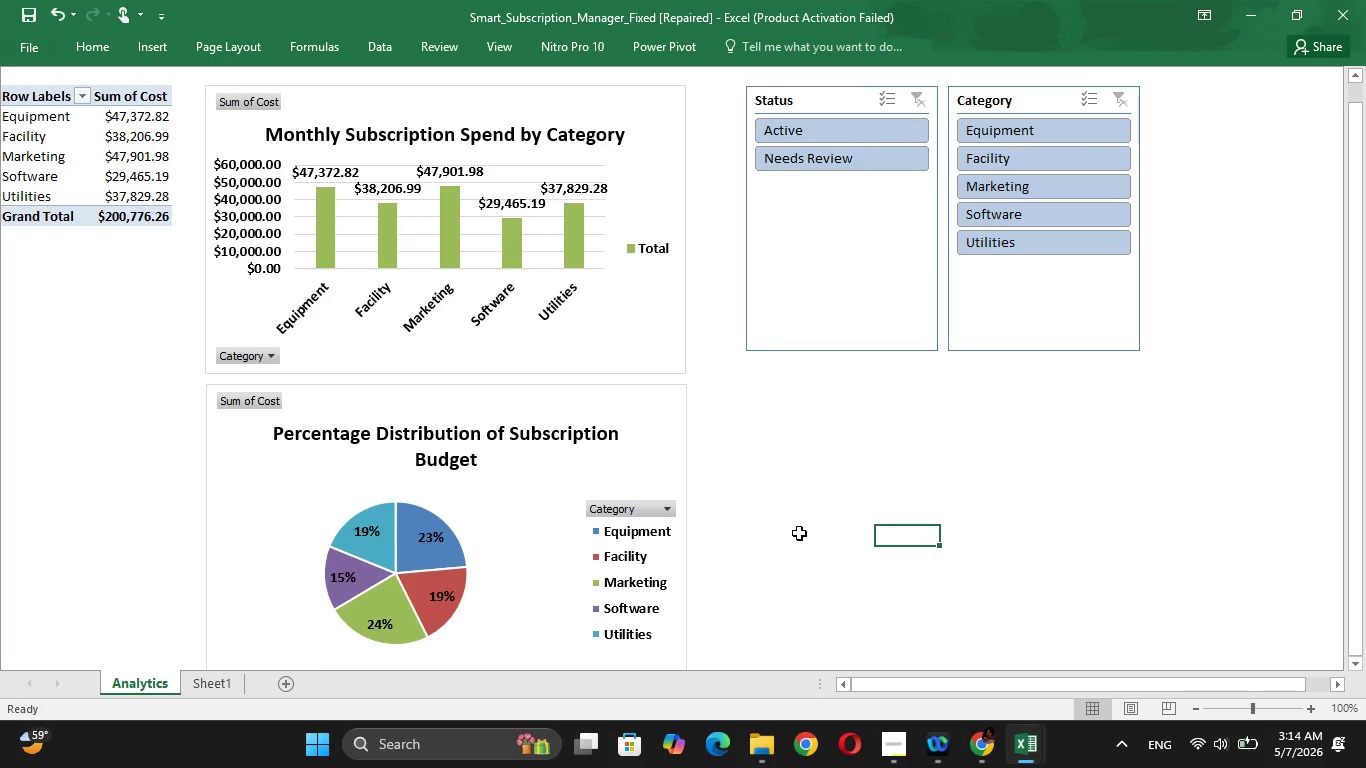 
wait(11.09)
 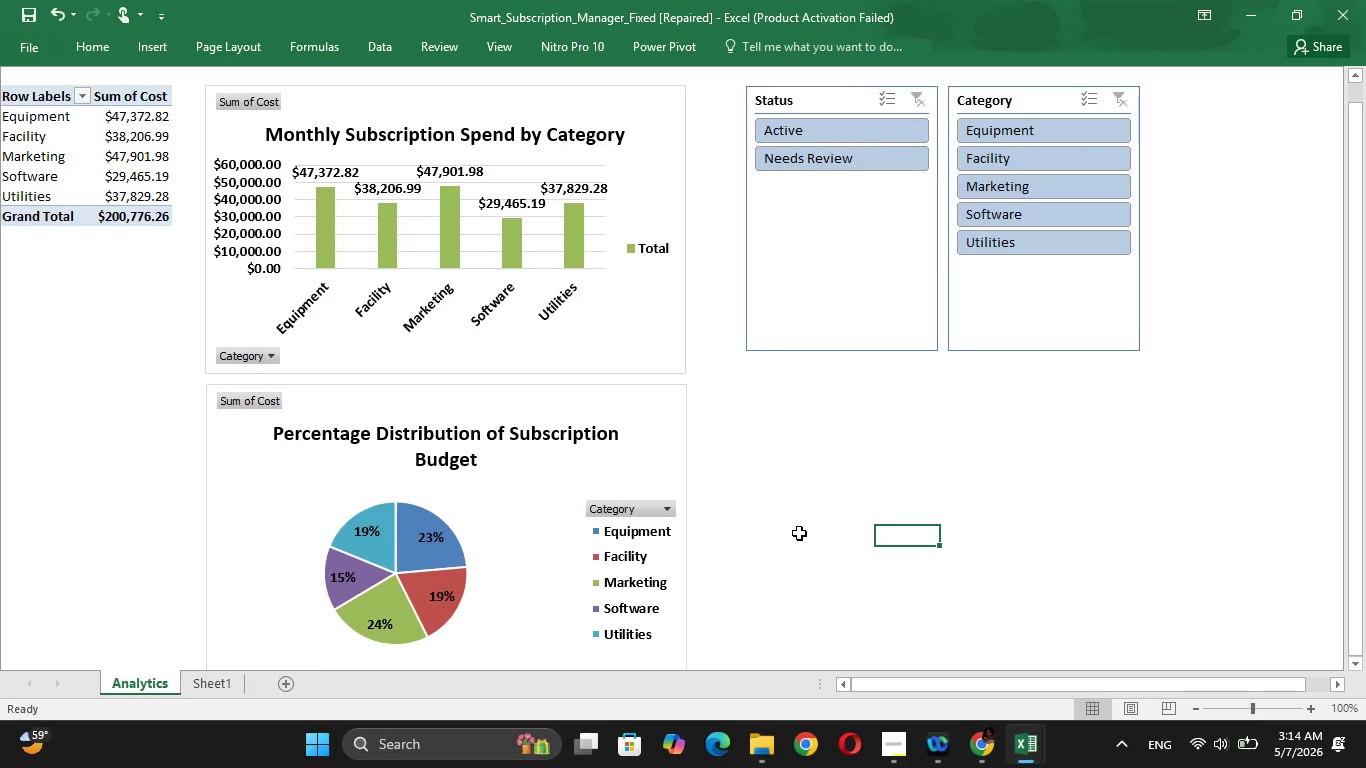 
left_click([818, 409])
 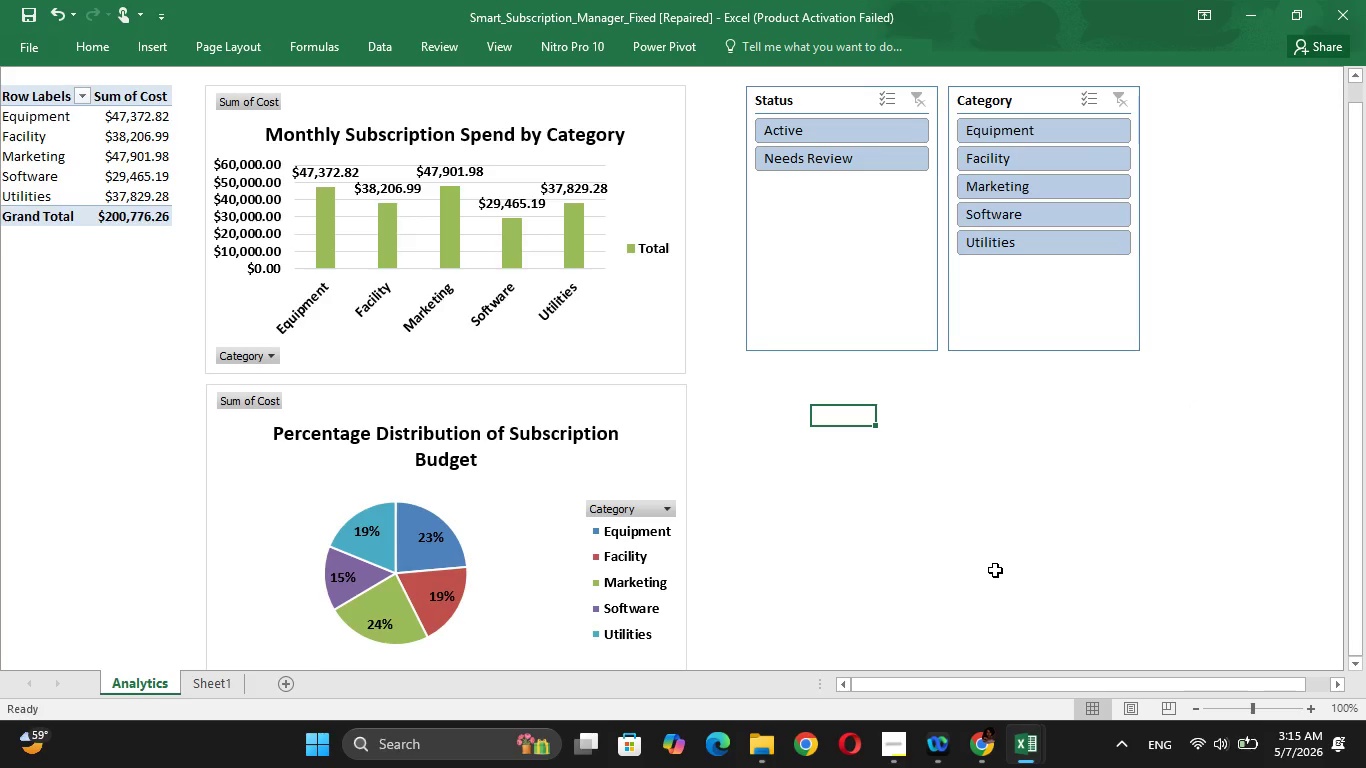 
wait(26.42)
 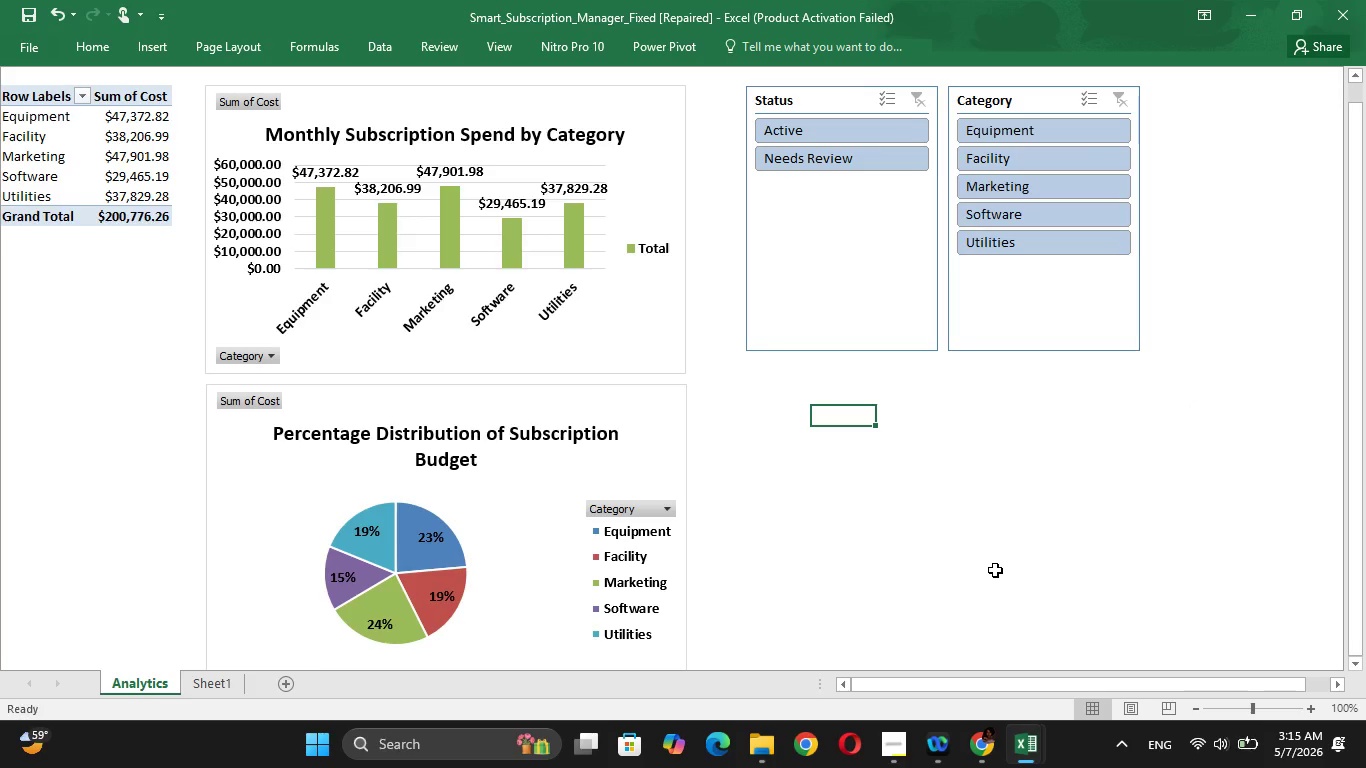 
left_click([777, 401])
 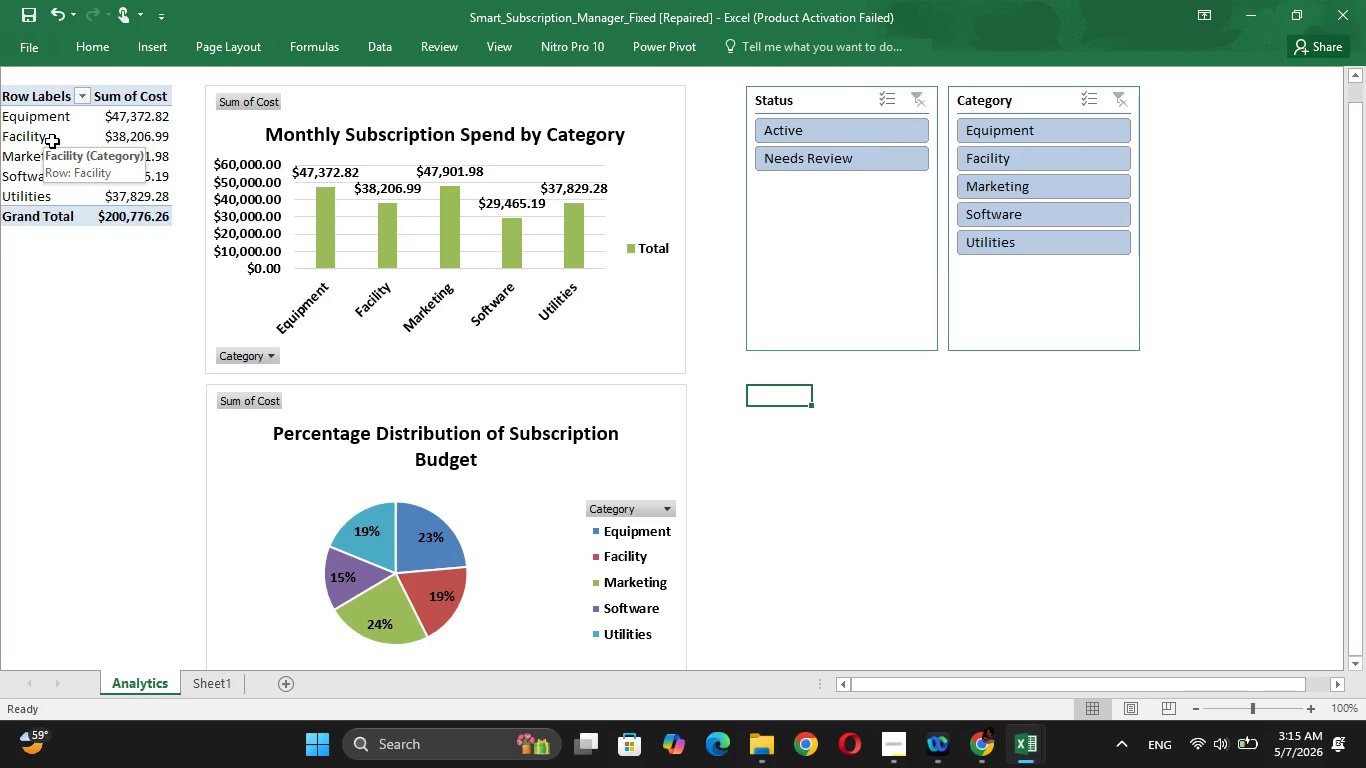 
wait(22.72)
 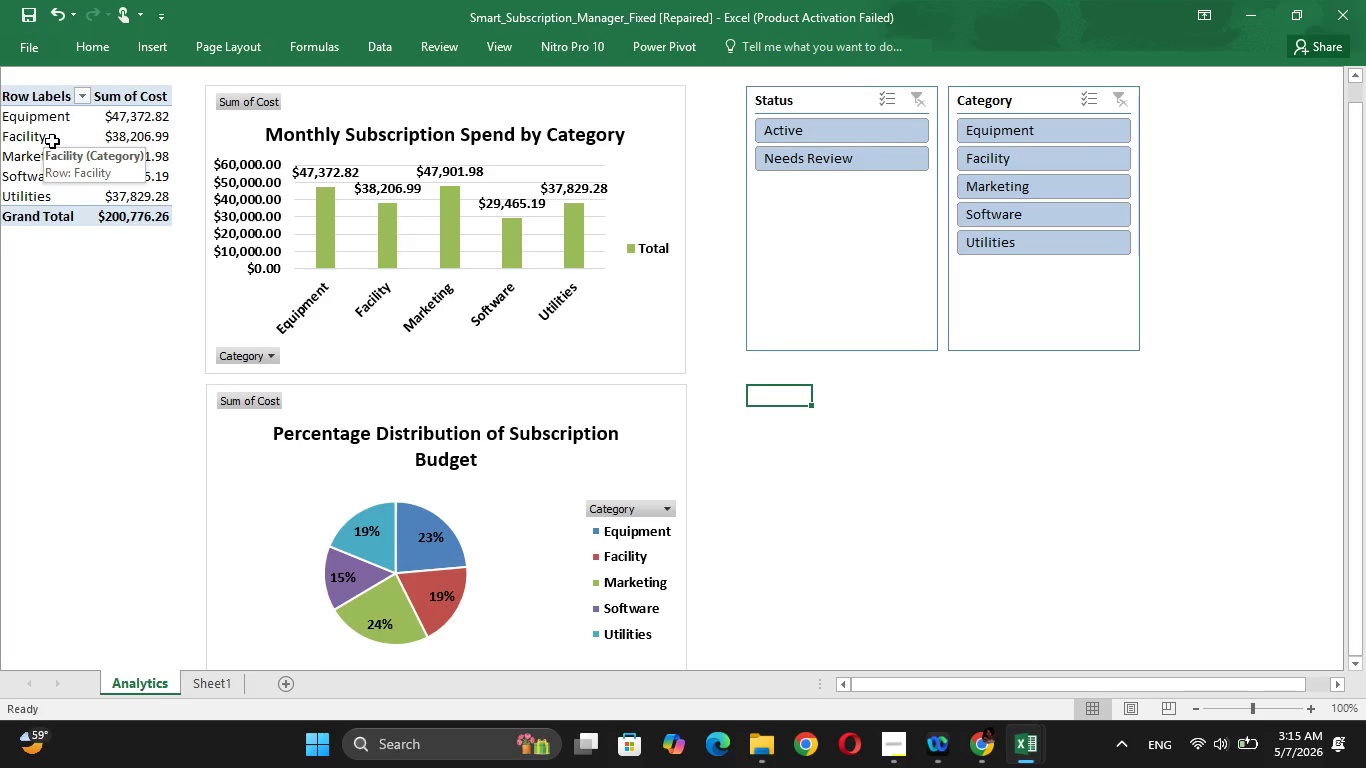 
left_click([52, 140])
 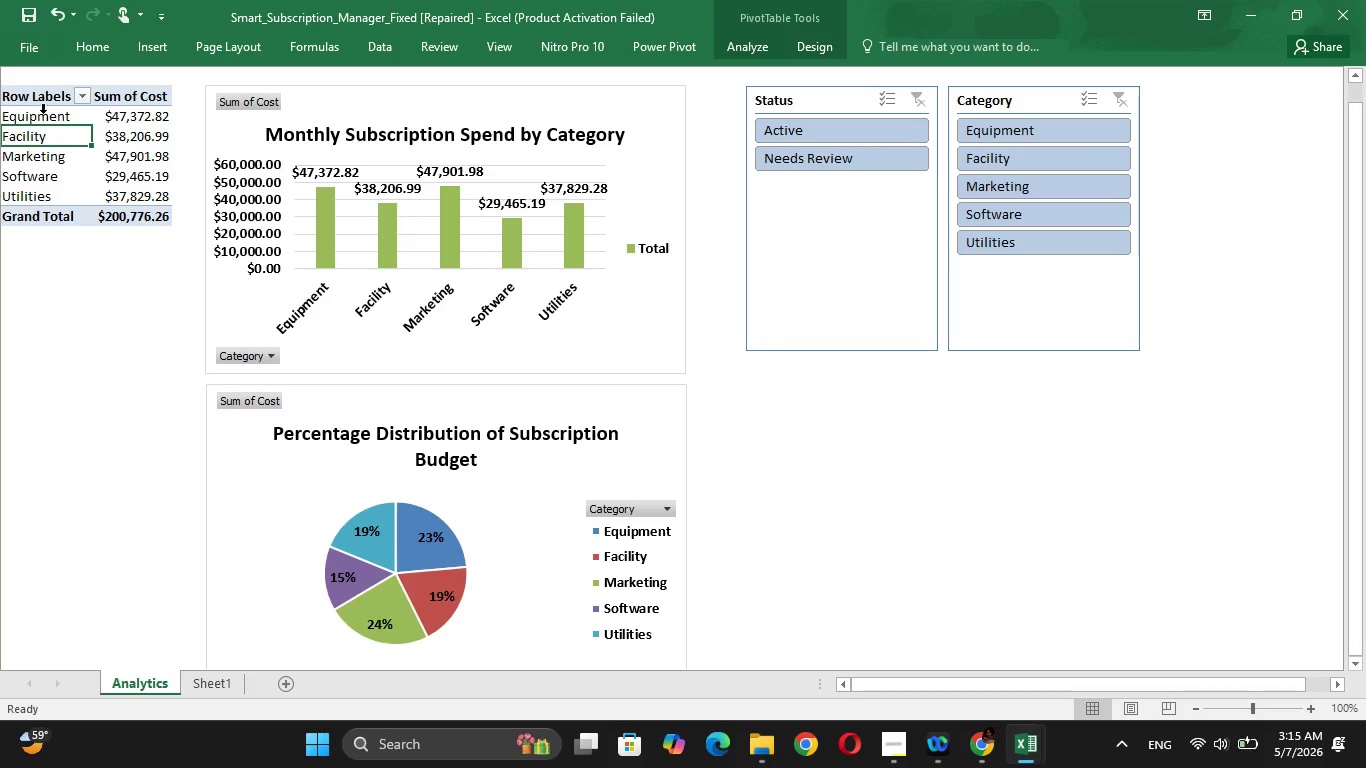 
double_click([38, 100])
 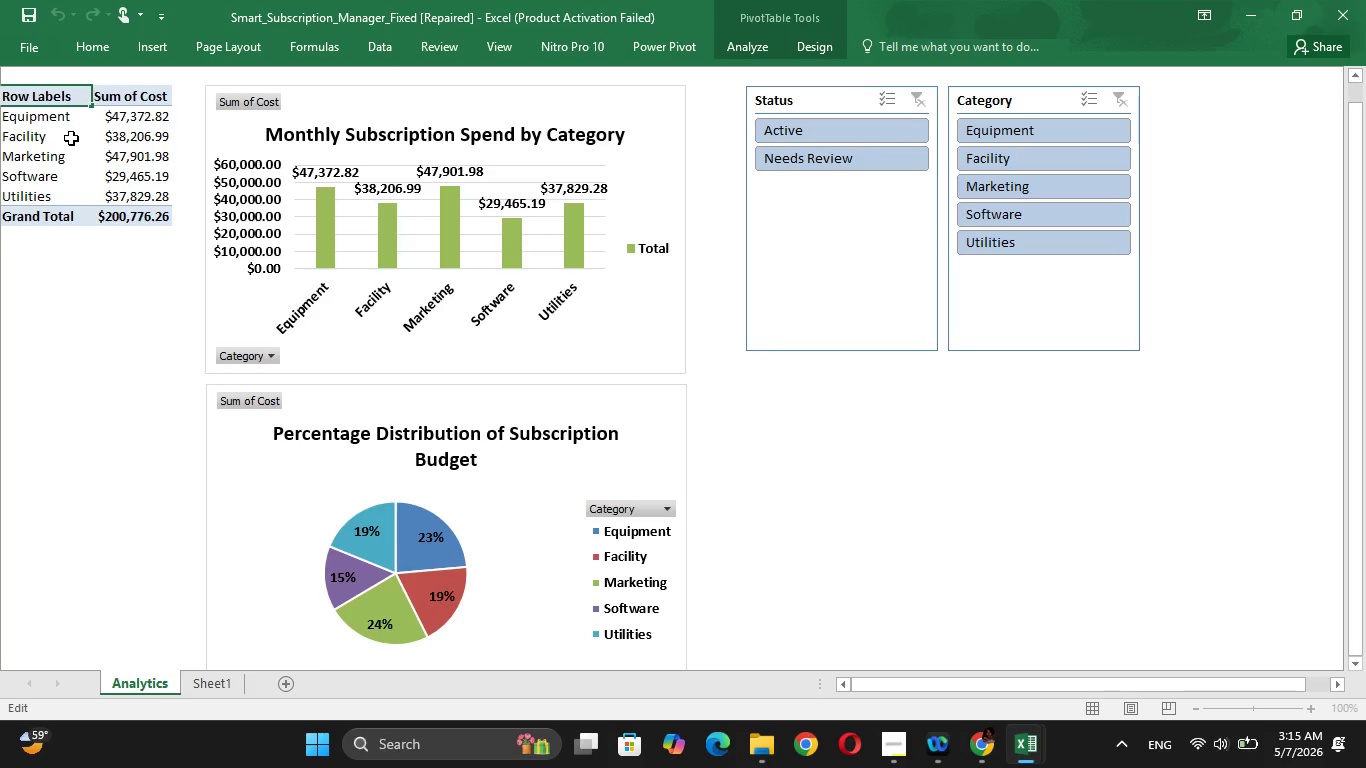 
double_click([71, 138])
 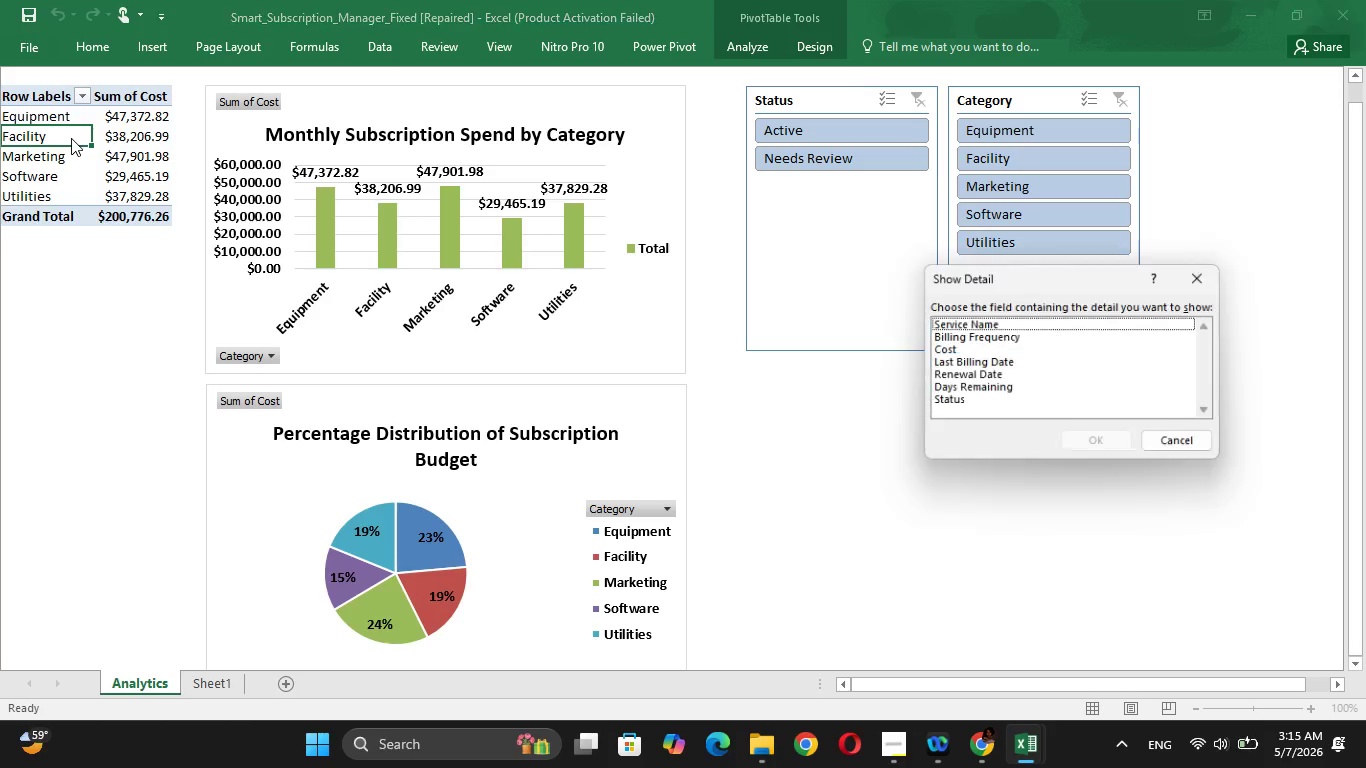 
triple_click([71, 138])
 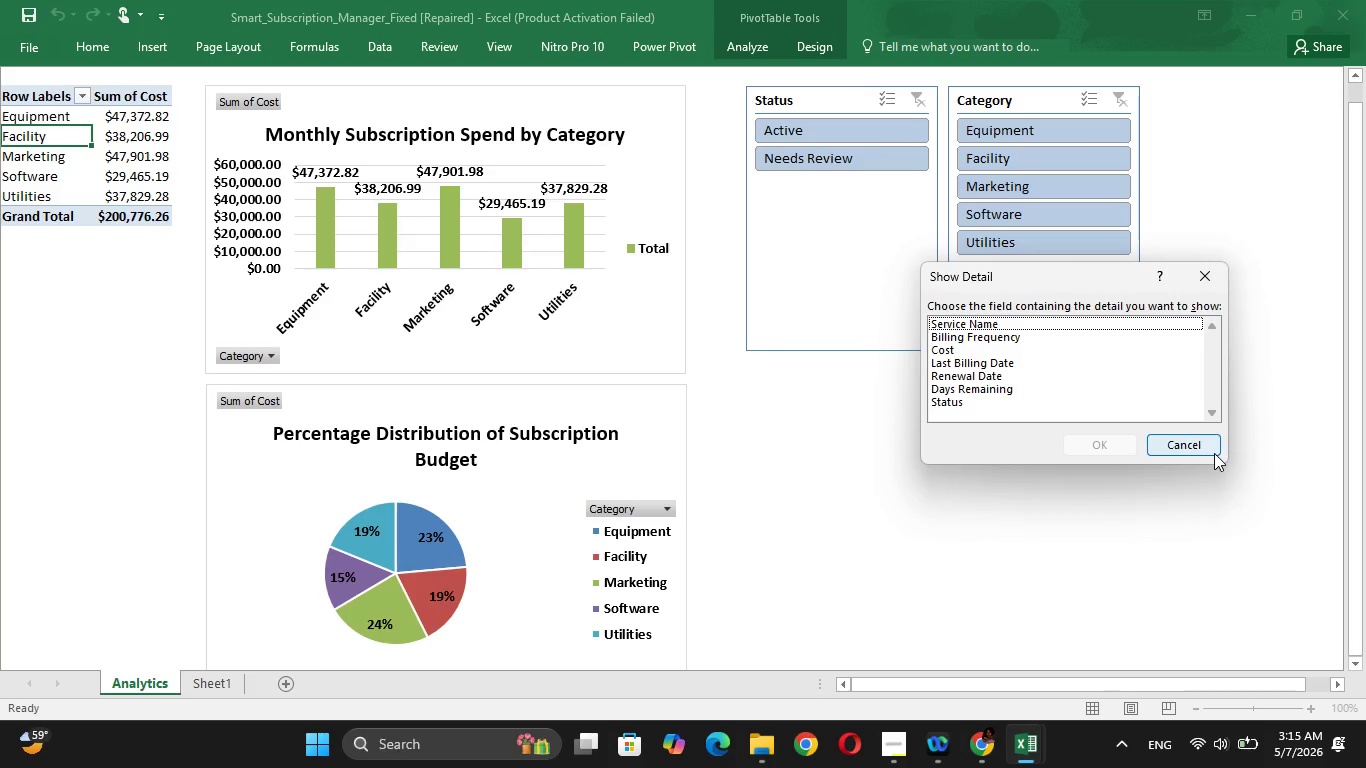 
left_click([1211, 449])
 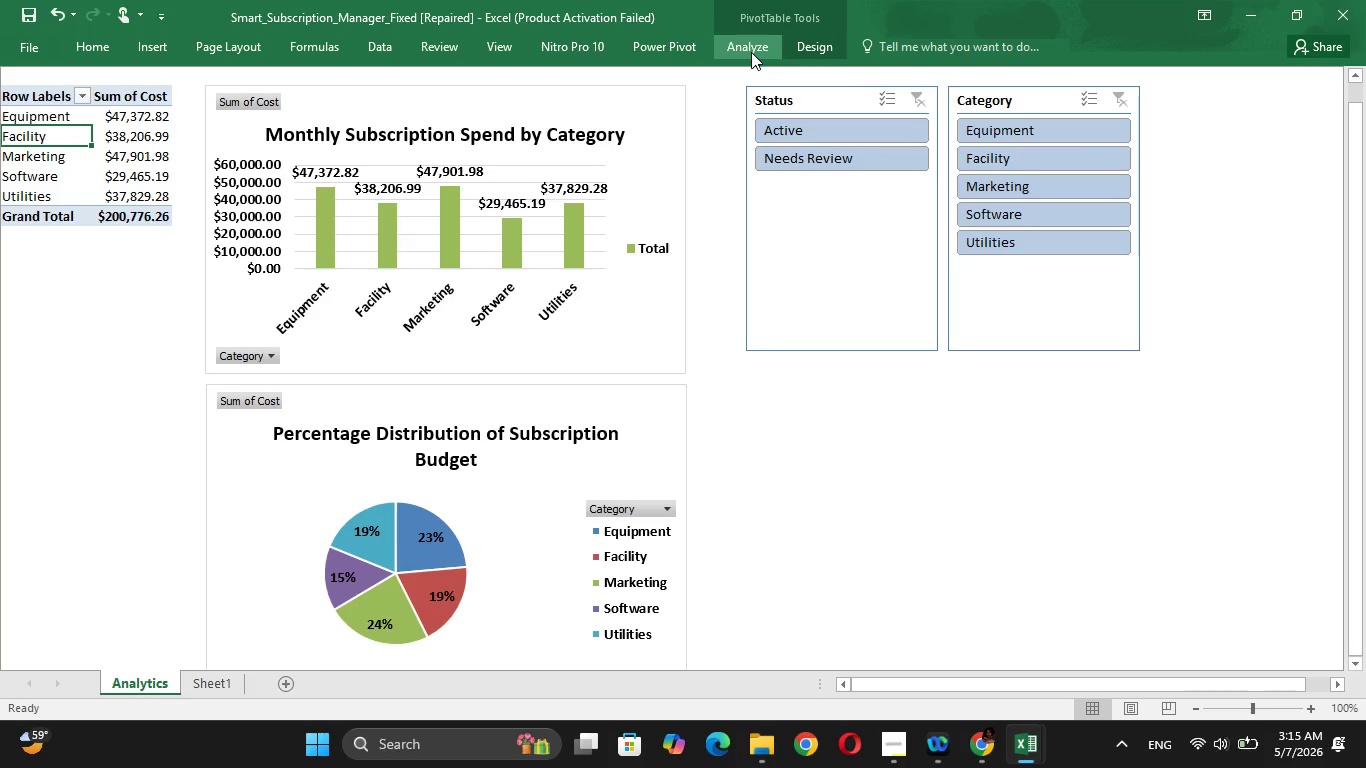 
left_click([835, 48])
 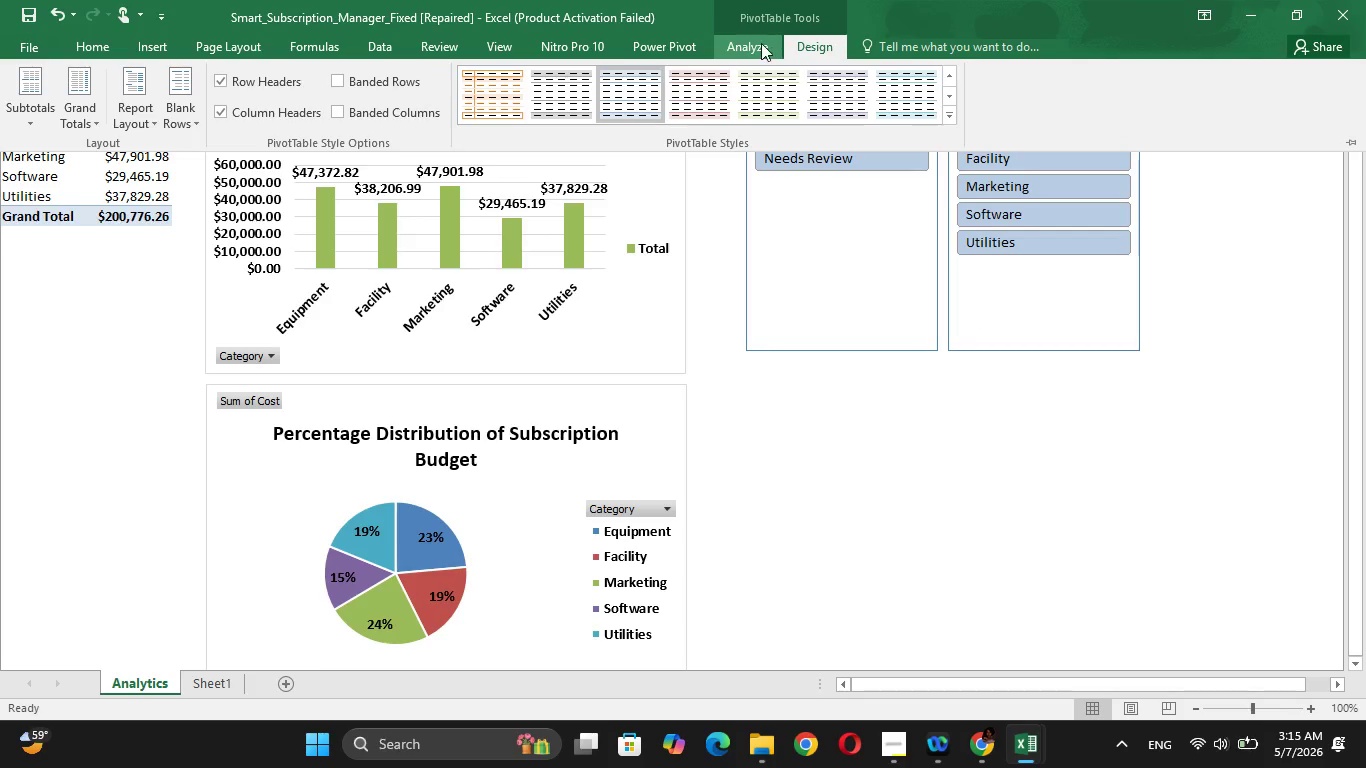 
left_click([760, 43])
 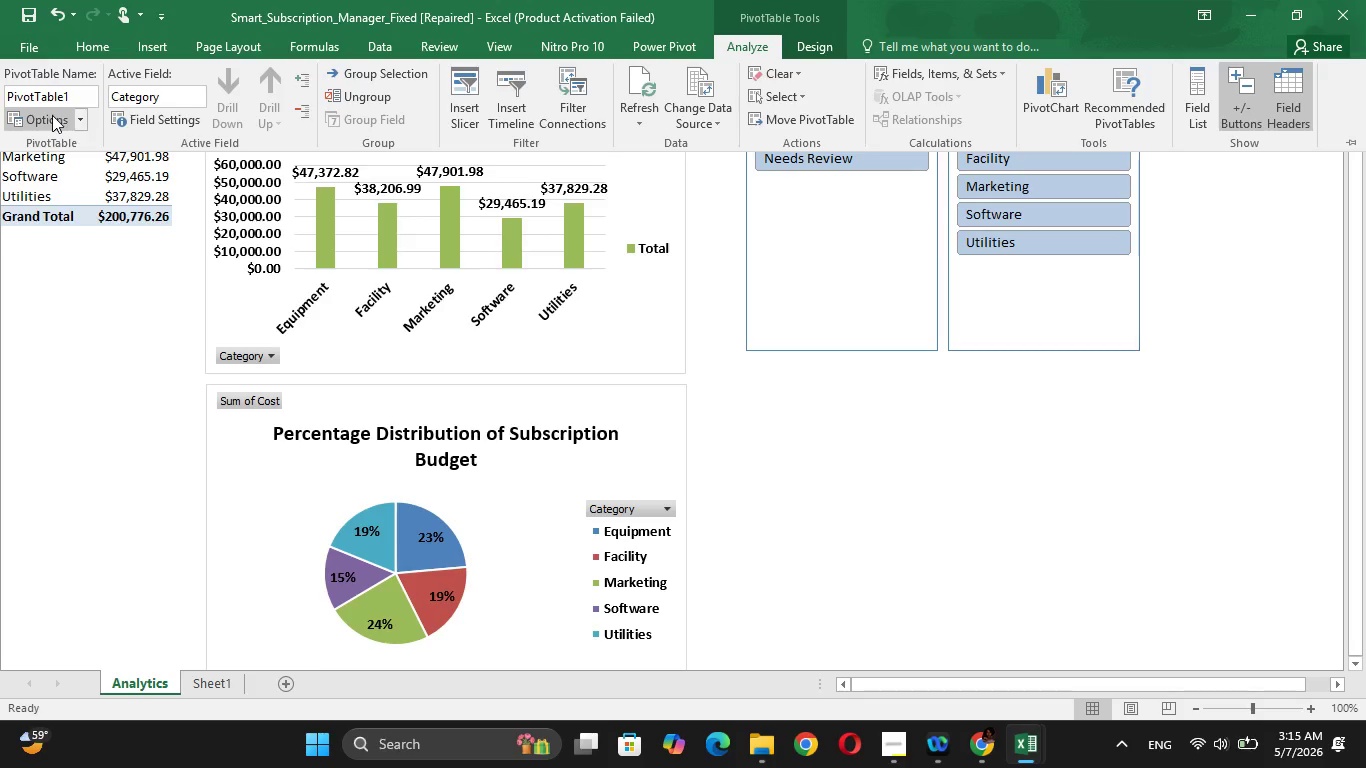 
left_click([85, 119])
 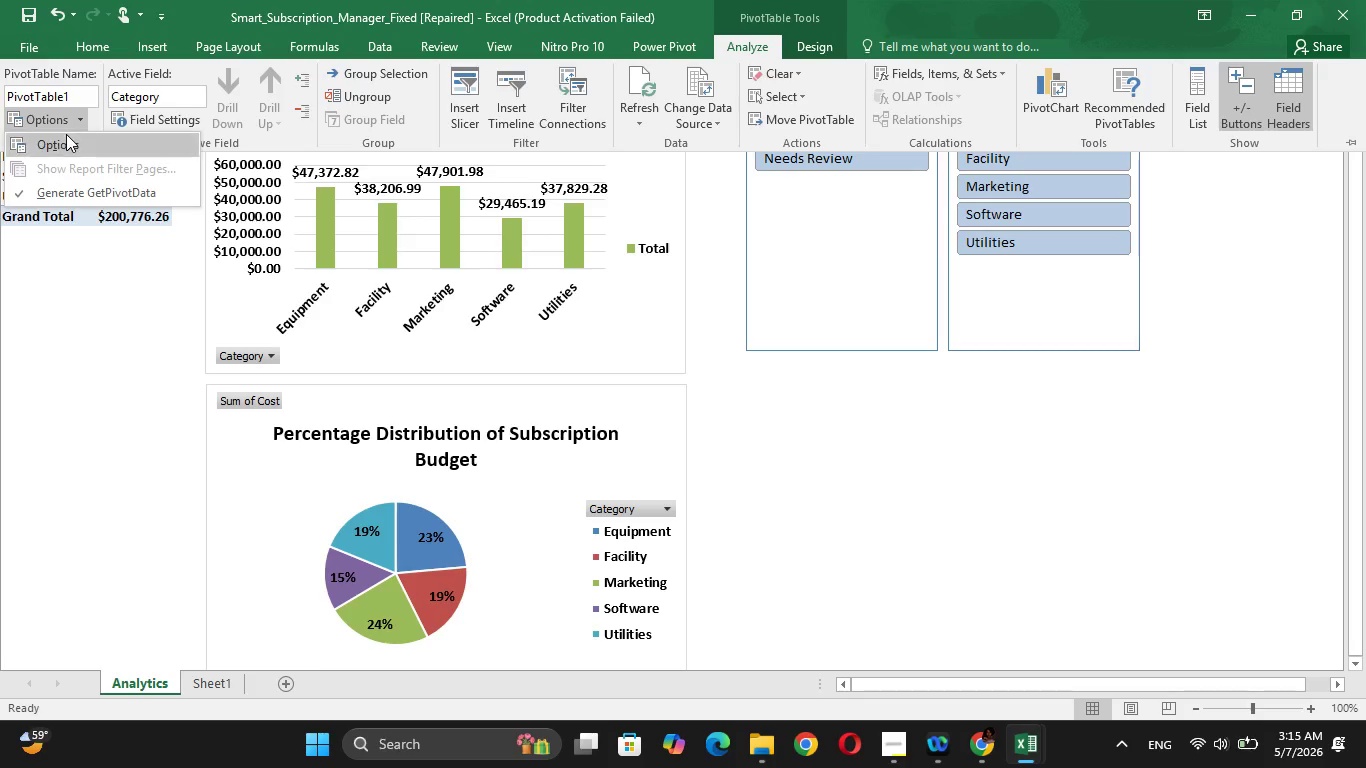 
left_click([66, 134])
 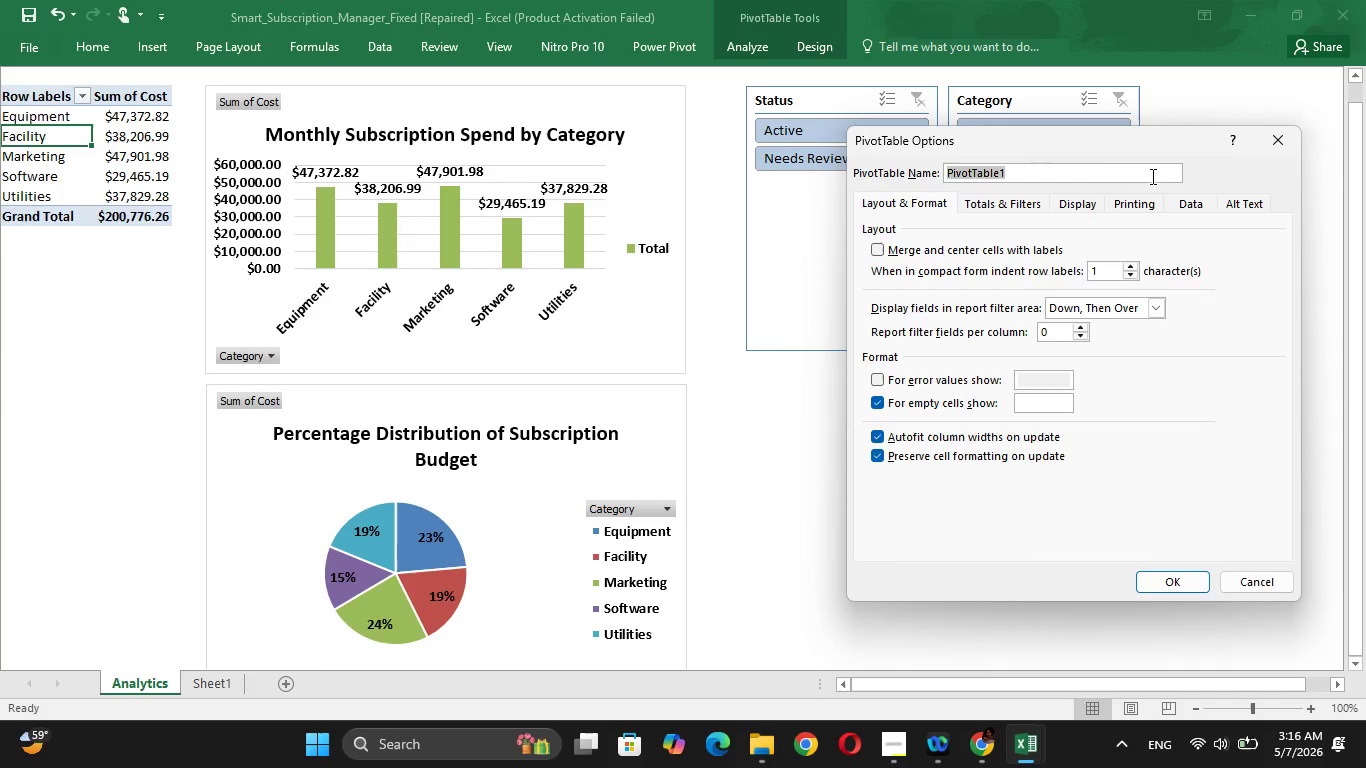 
left_click([1005, 200])
 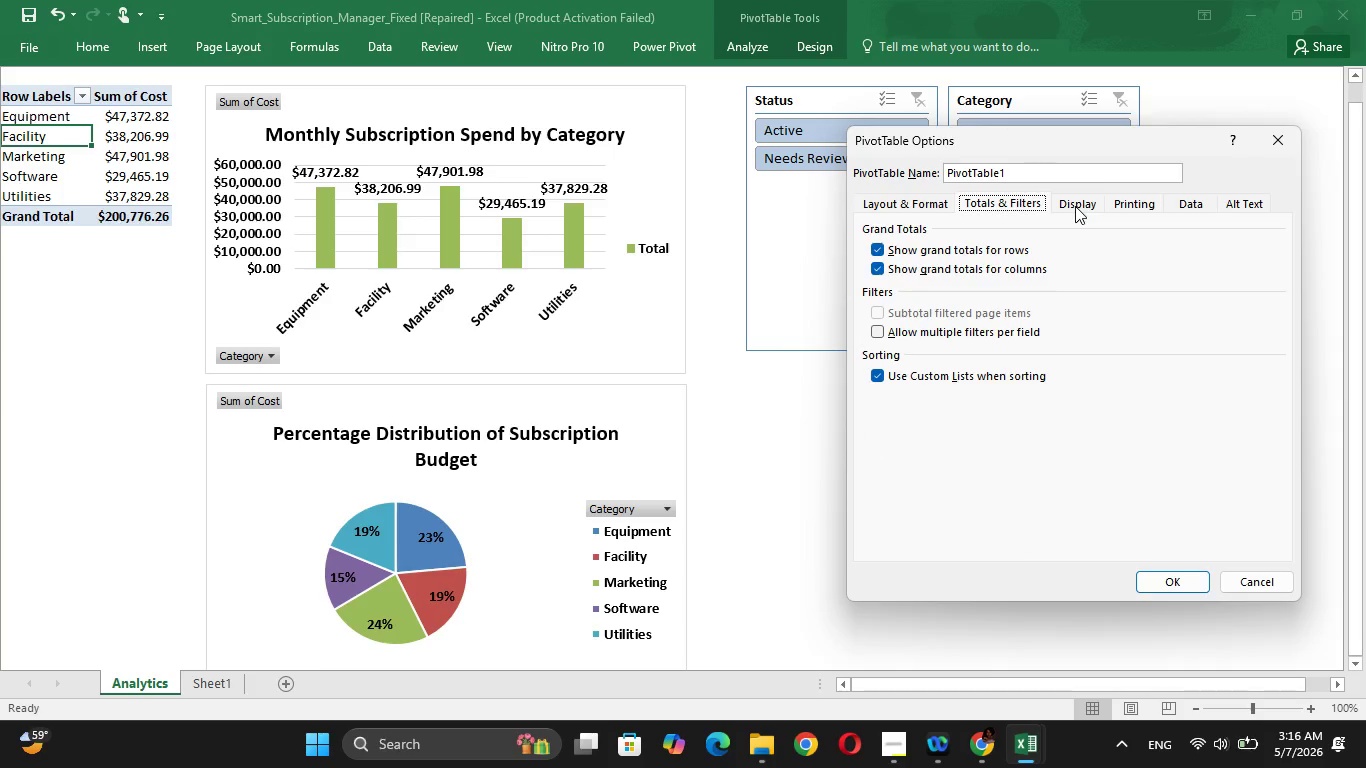 
left_click([1075, 206])
 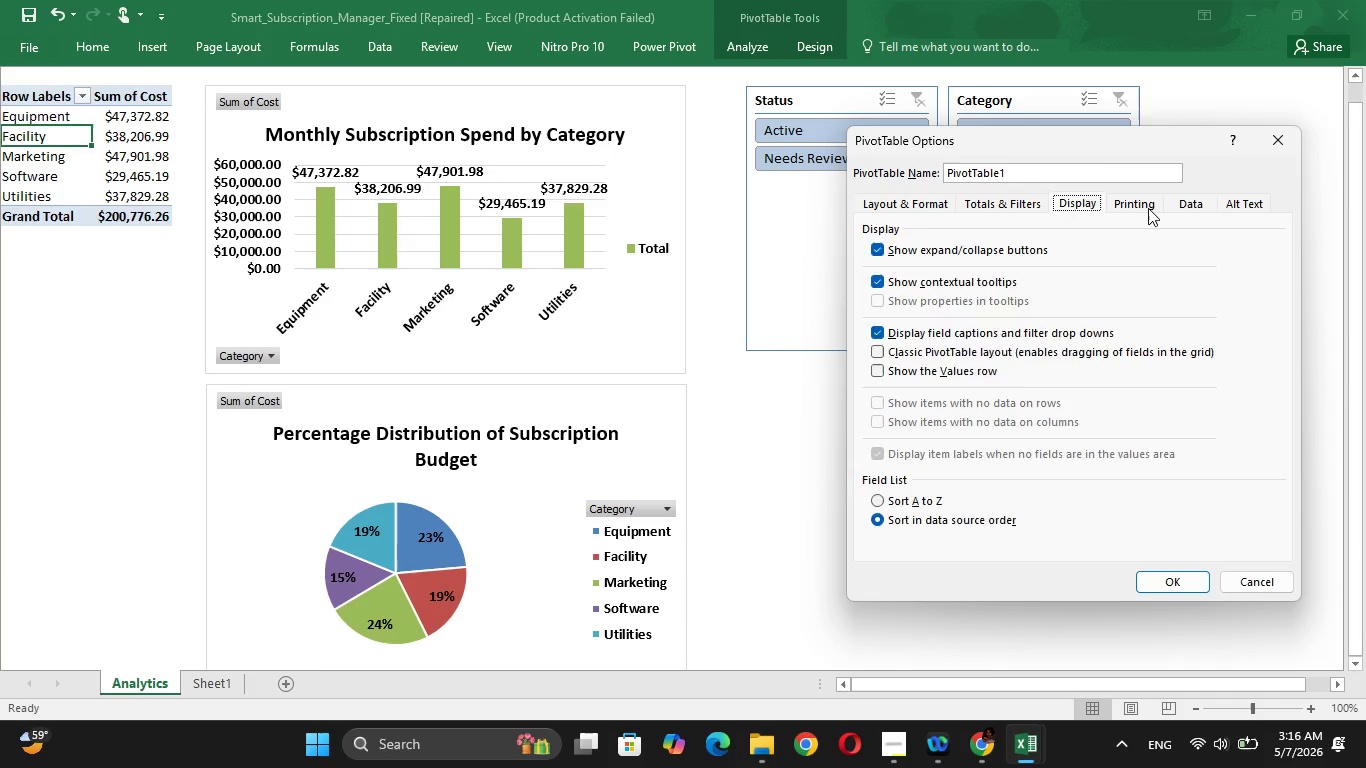 
left_click([1148, 208])
 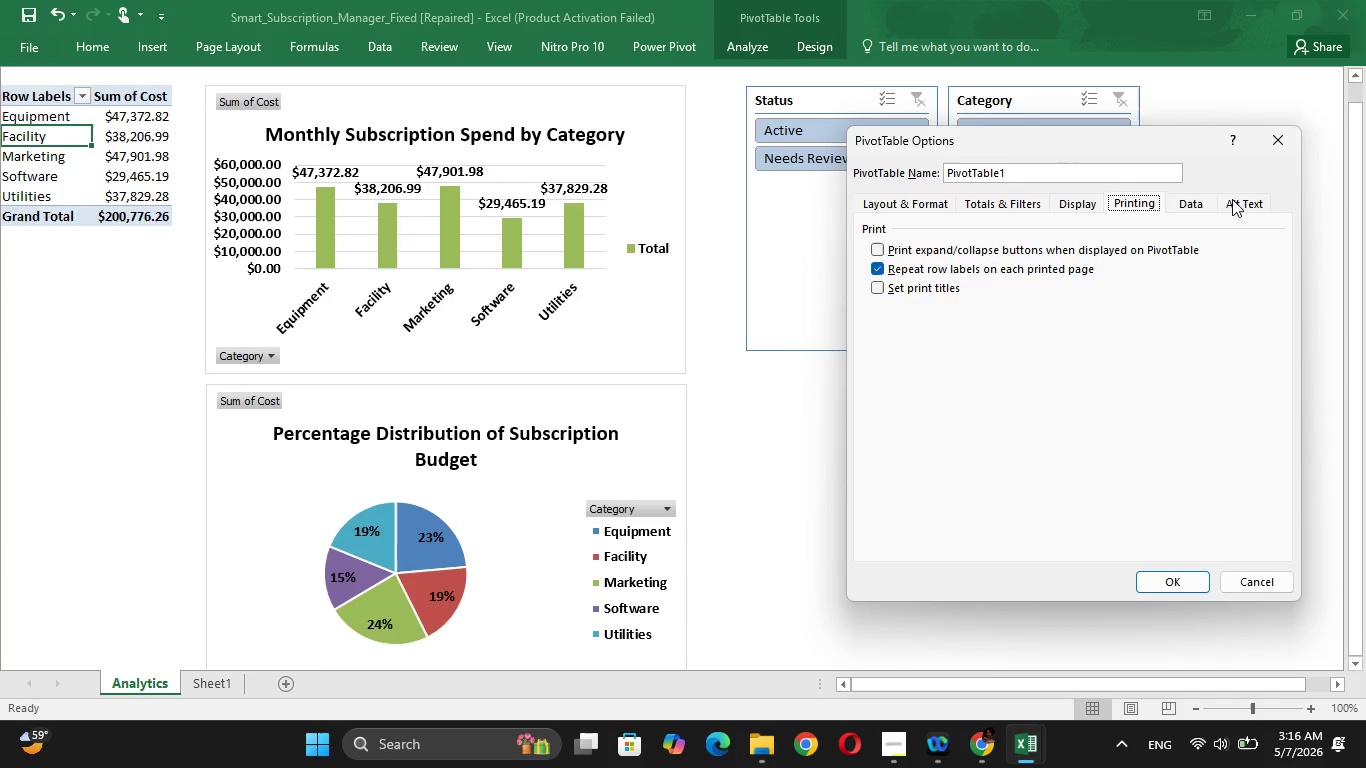 
left_click([1232, 199])
 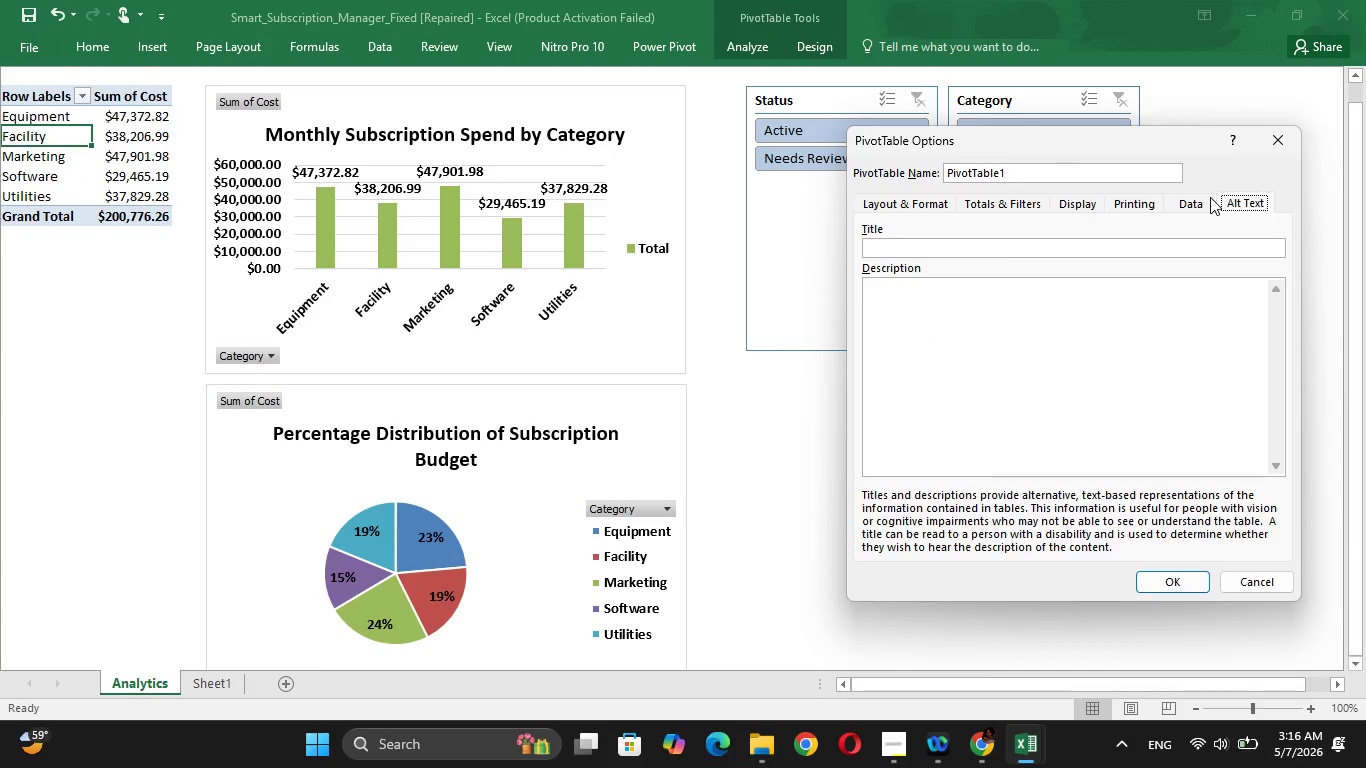 
left_click([1210, 197])
 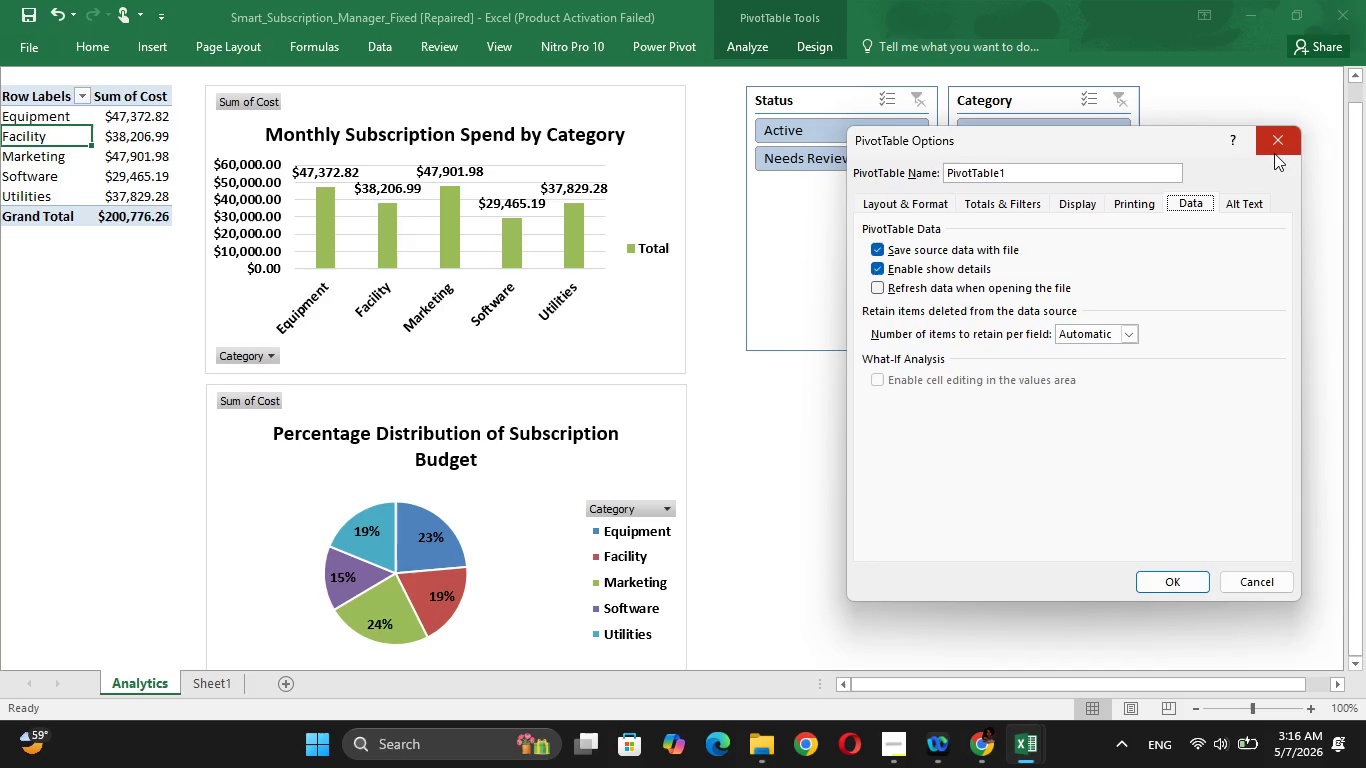 
left_click([1279, 149])
 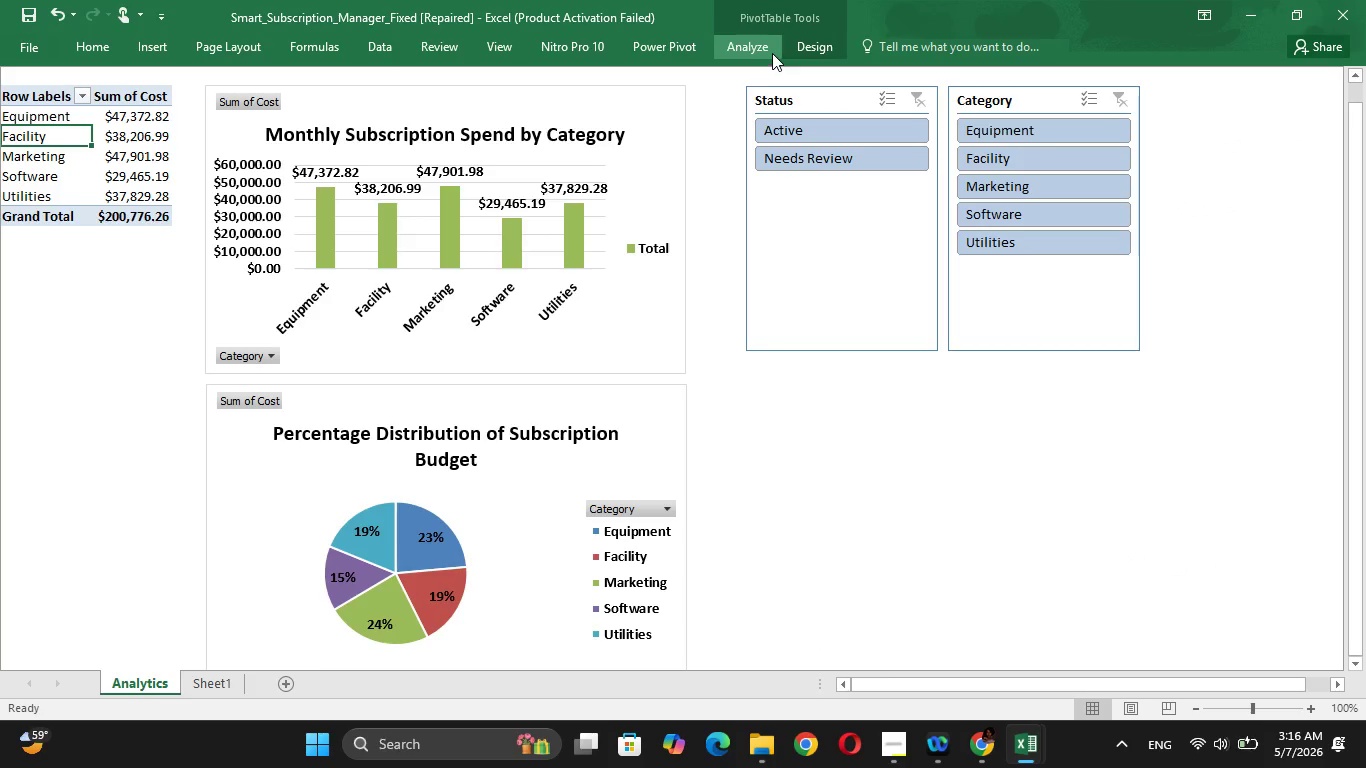 
left_click([769, 52])
 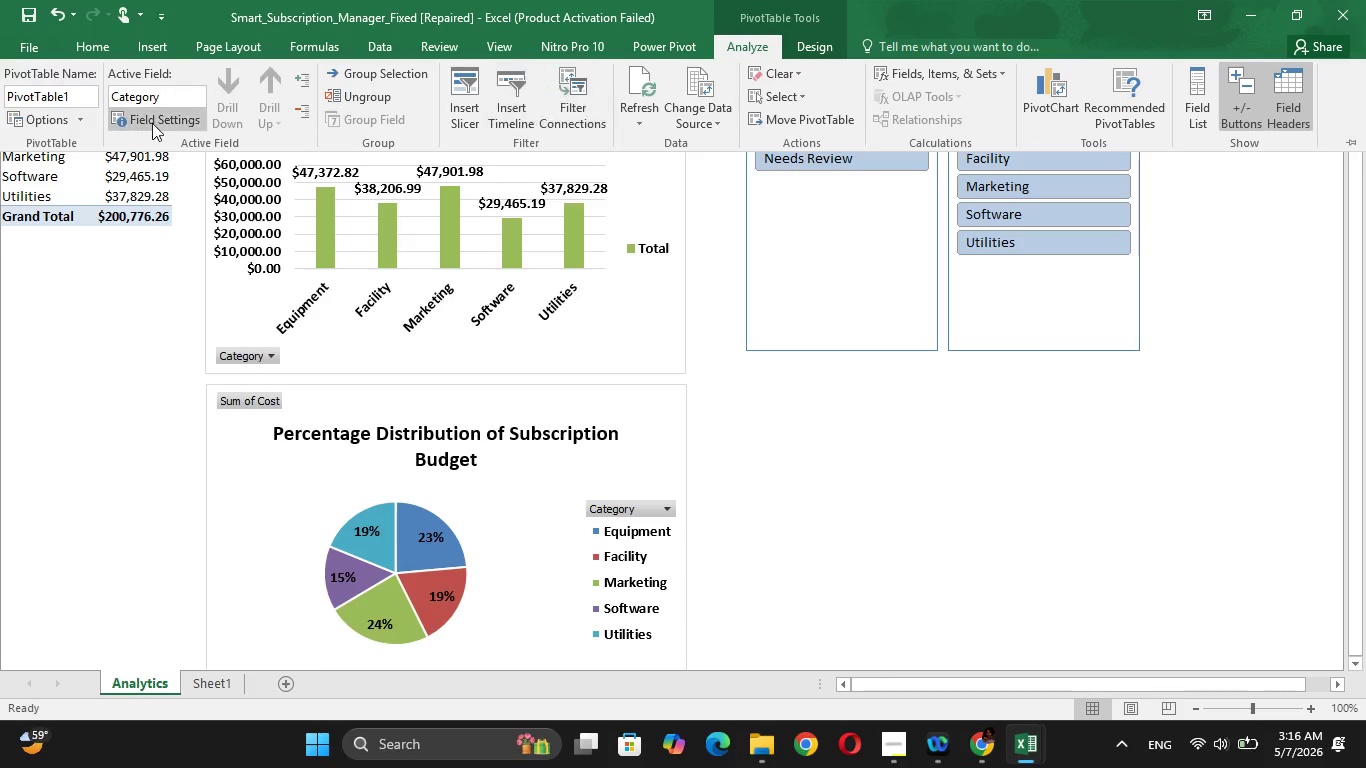 
left_click([133, 117])
 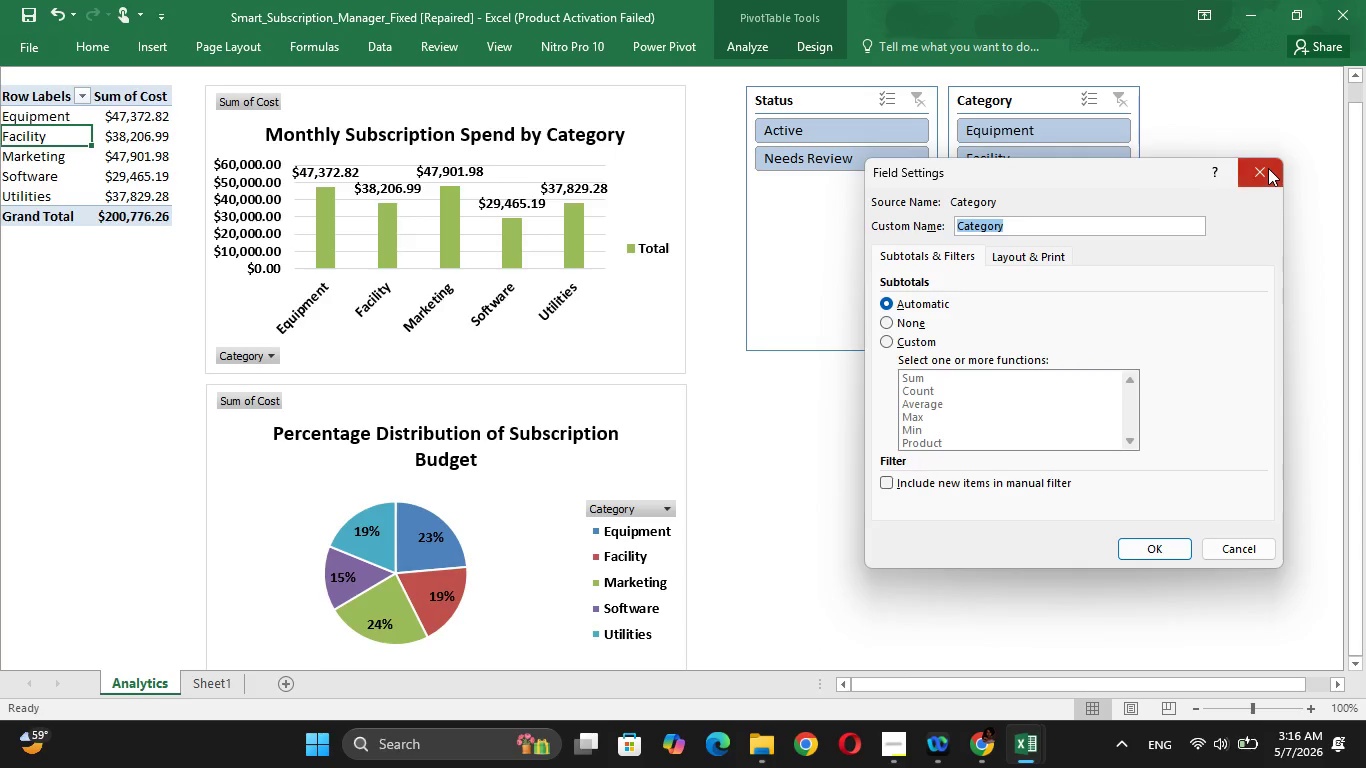 
left_click([1263, 173])
 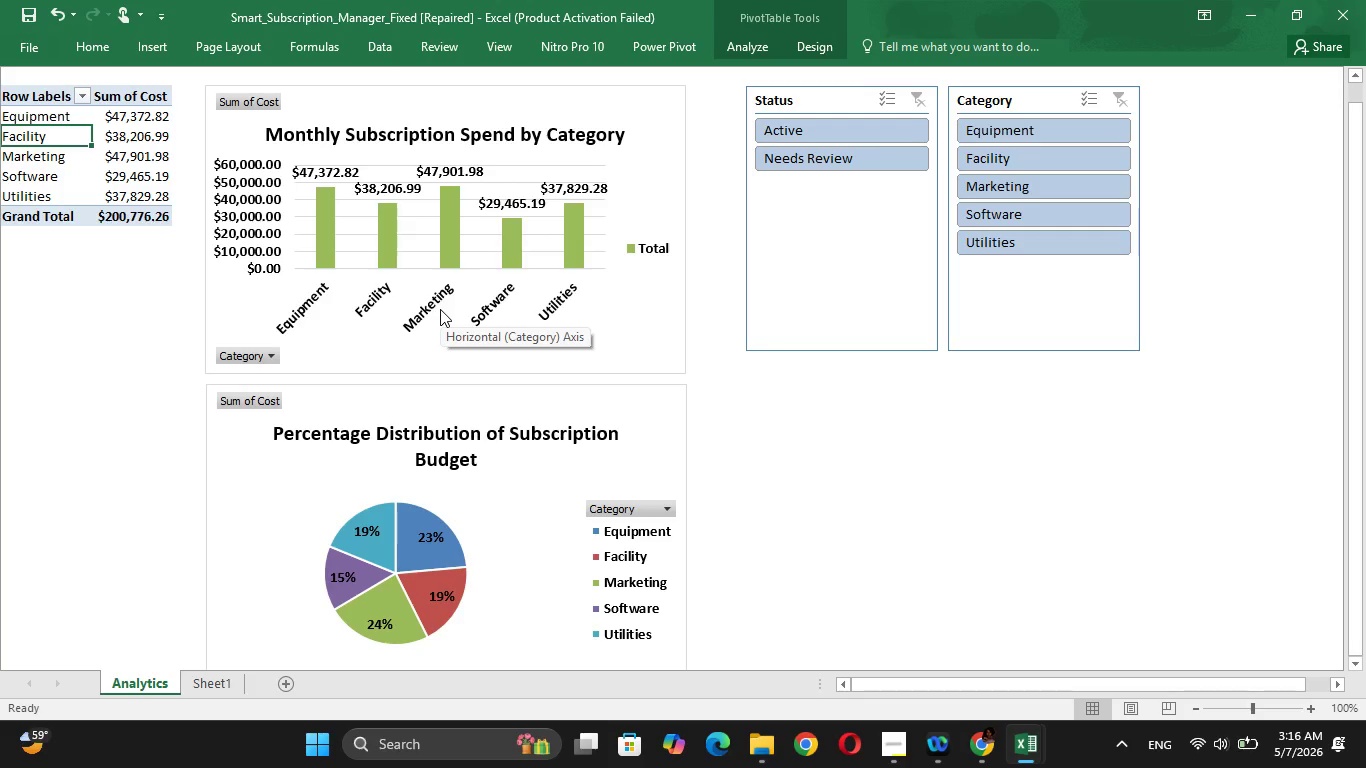 
wait(12.91)
 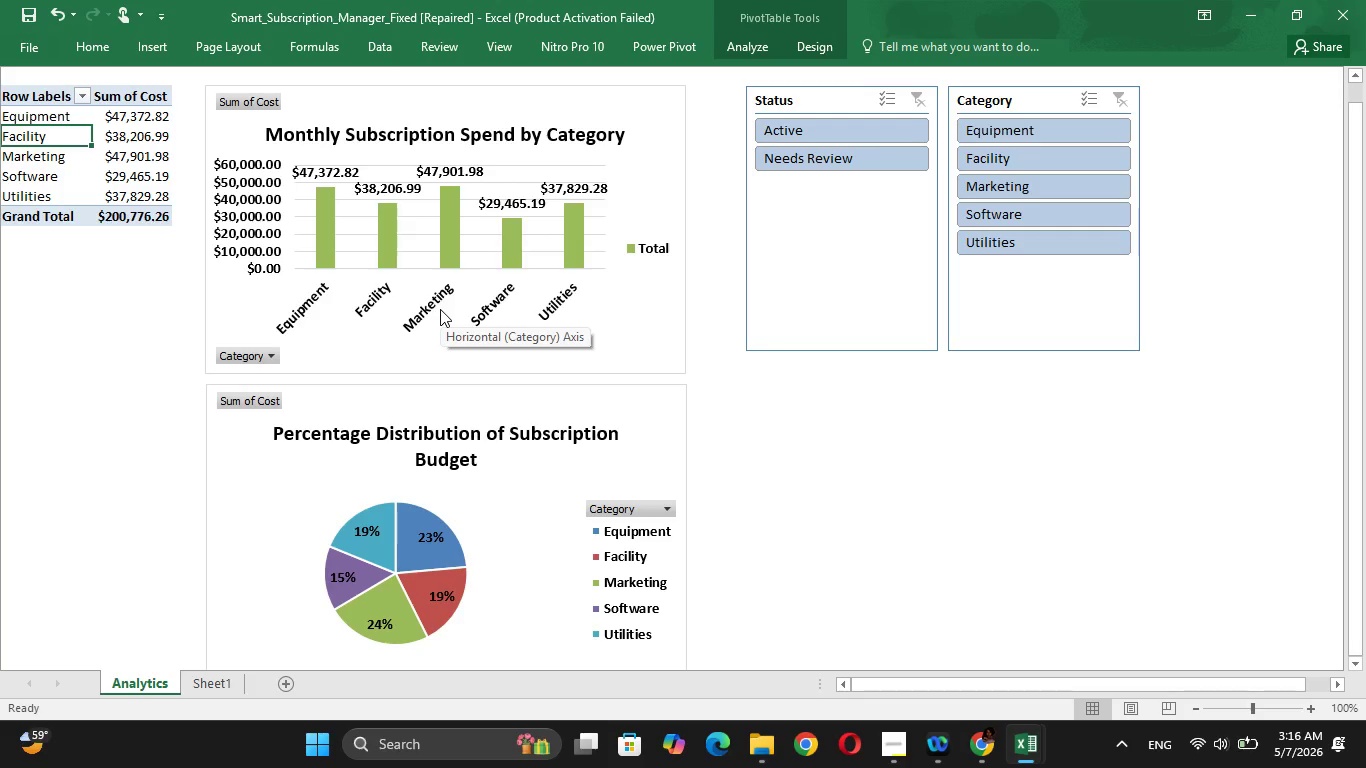 
left_click([14, 275])
 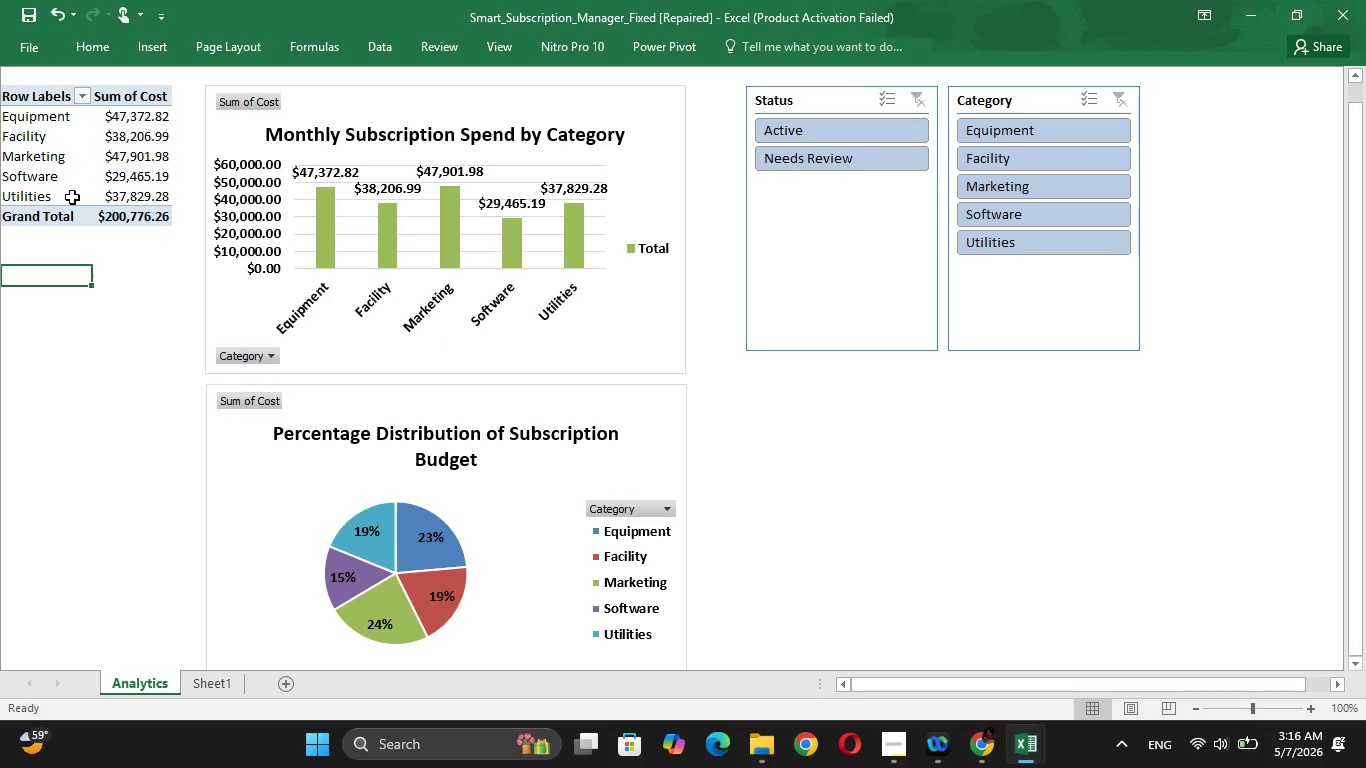 
left_click([72, 197])
 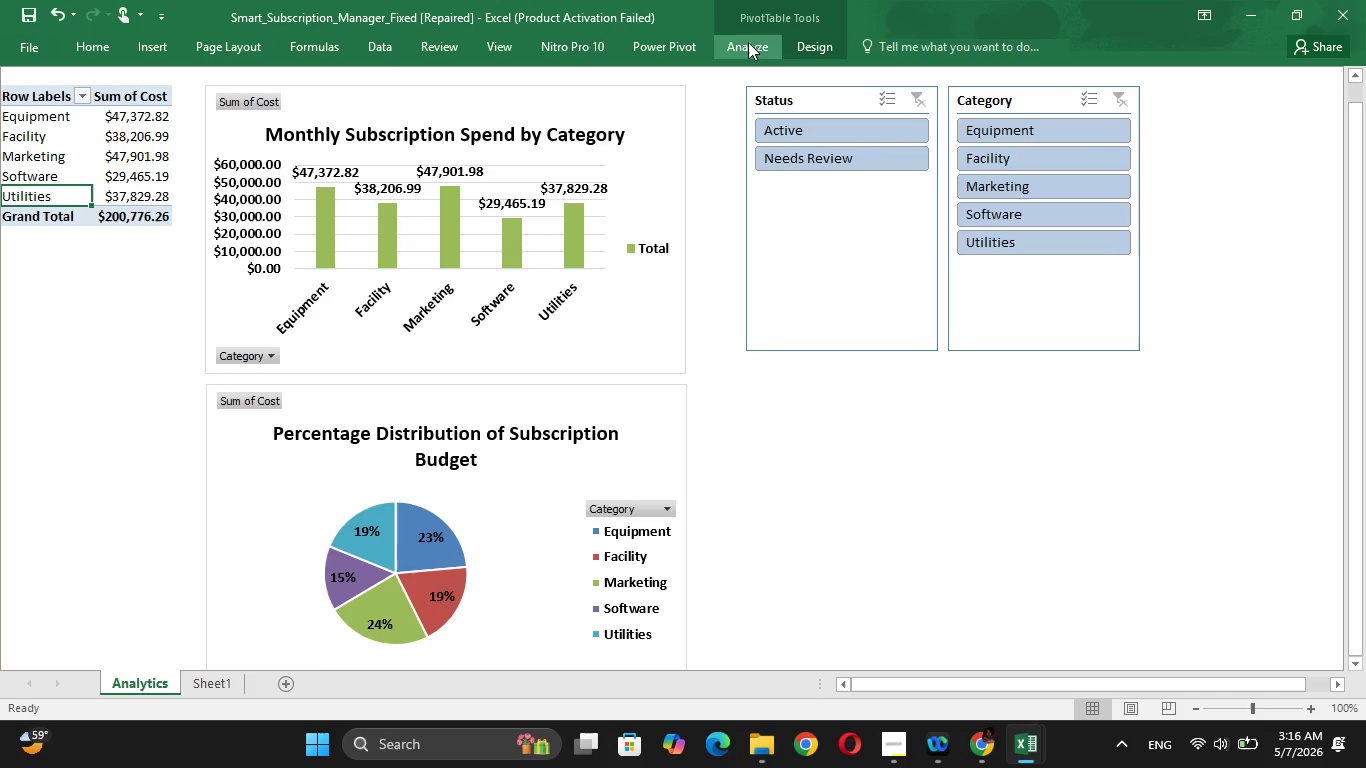 
left_click([748, 41])
 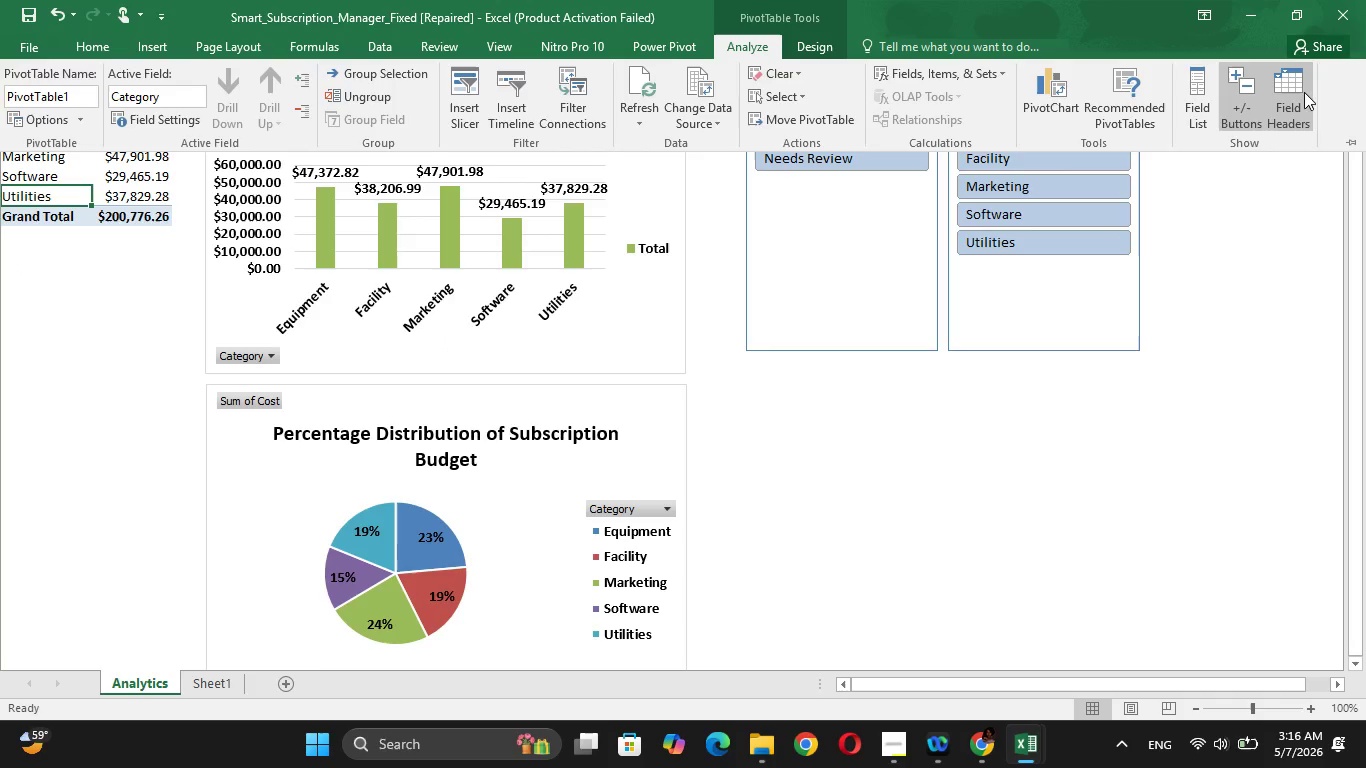 
left_click([1203, 94])
 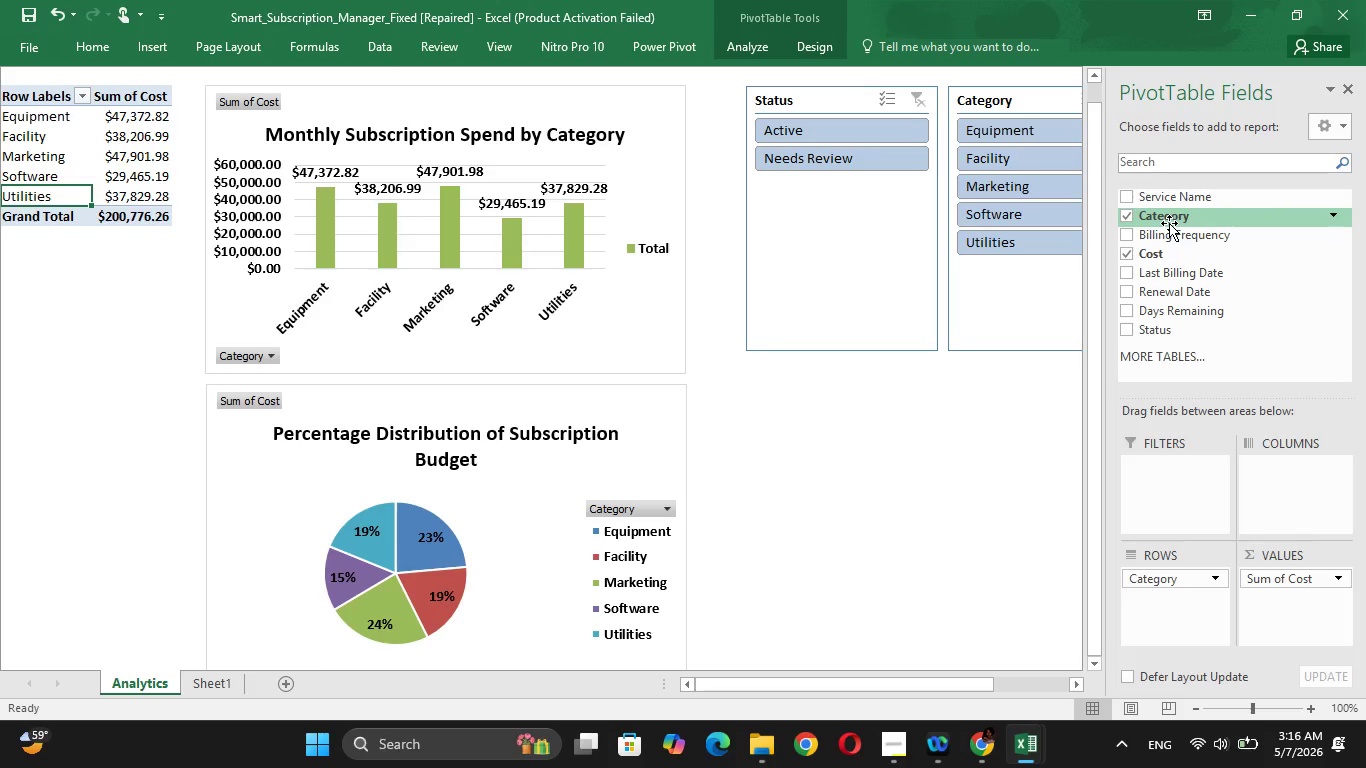 
wait(14.11)
 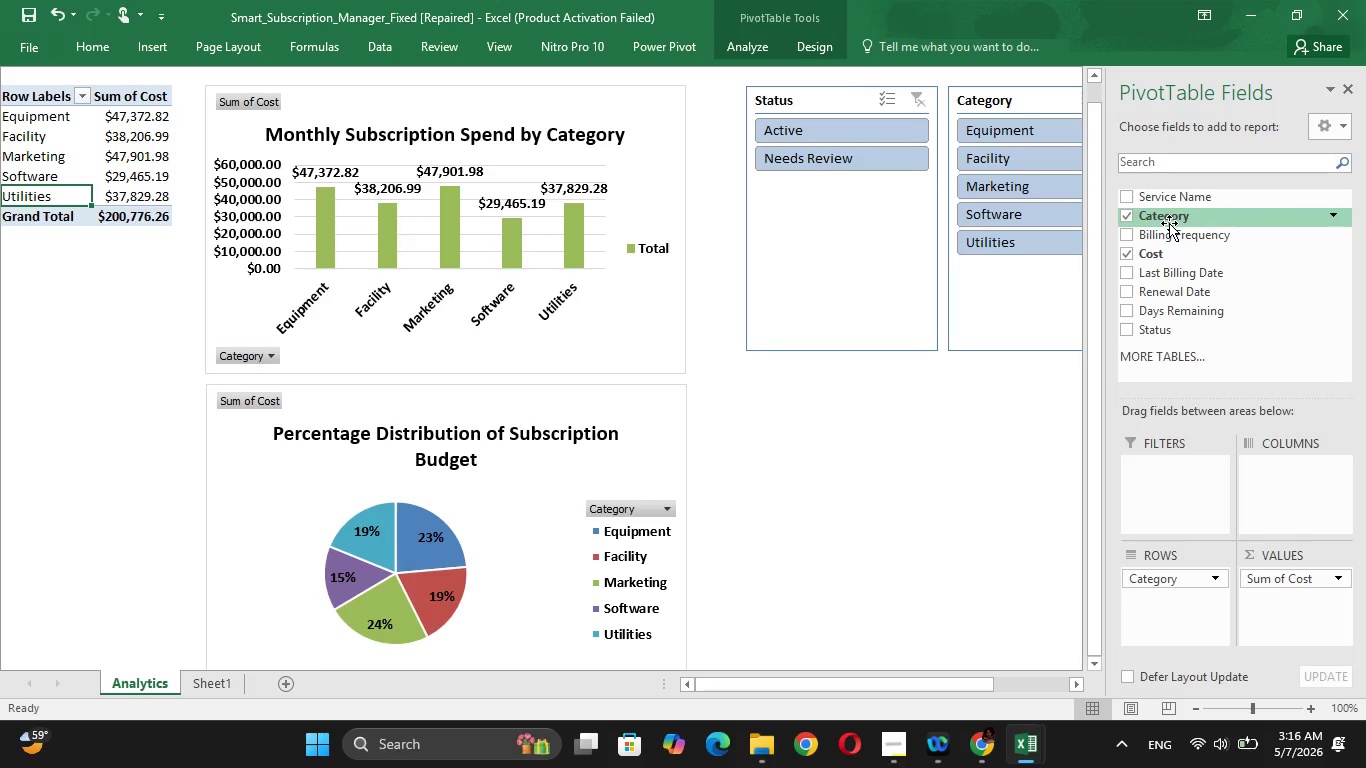 
left_click_drag(start_coordinate=[1193, 286], to_coordinate=[1177, 571])
 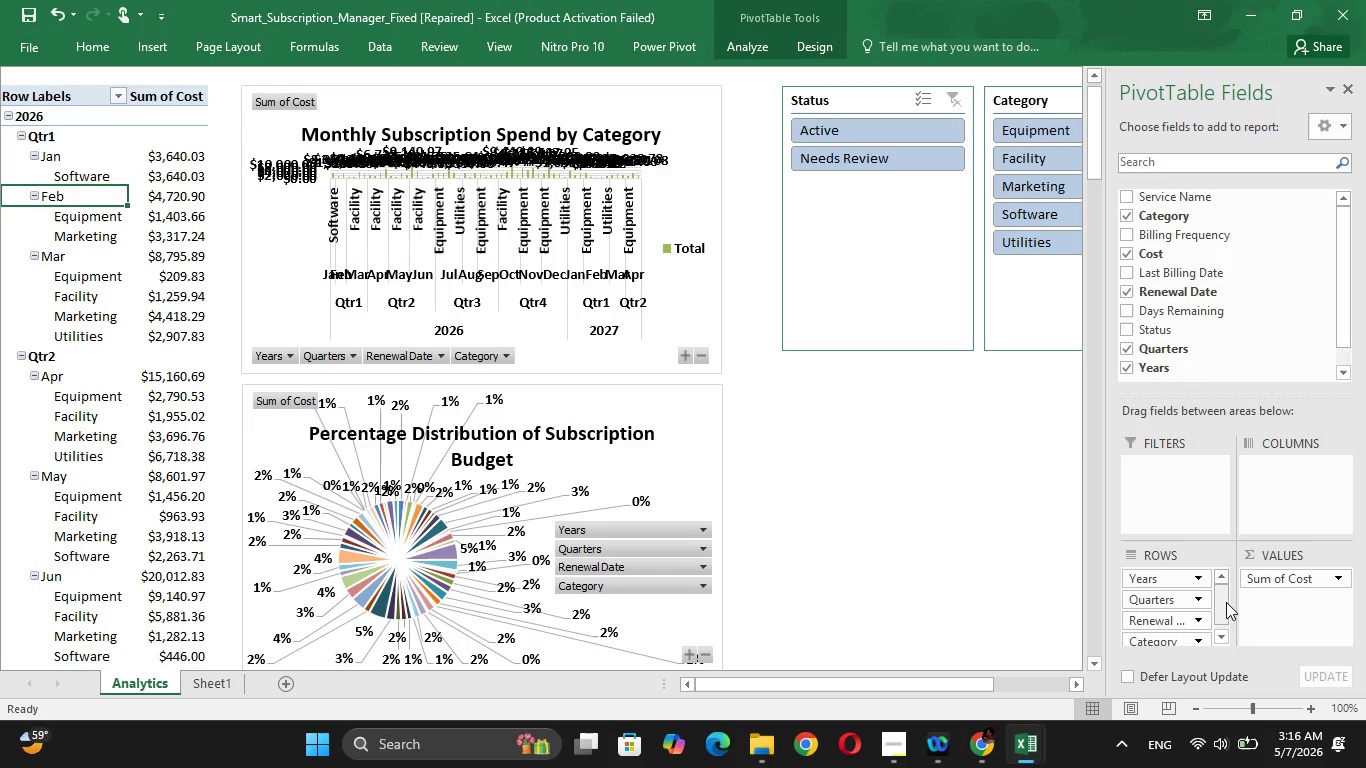 
left_click_drag(start_coordinate=[1226, 602], to_coordinate=[1222, 593])
 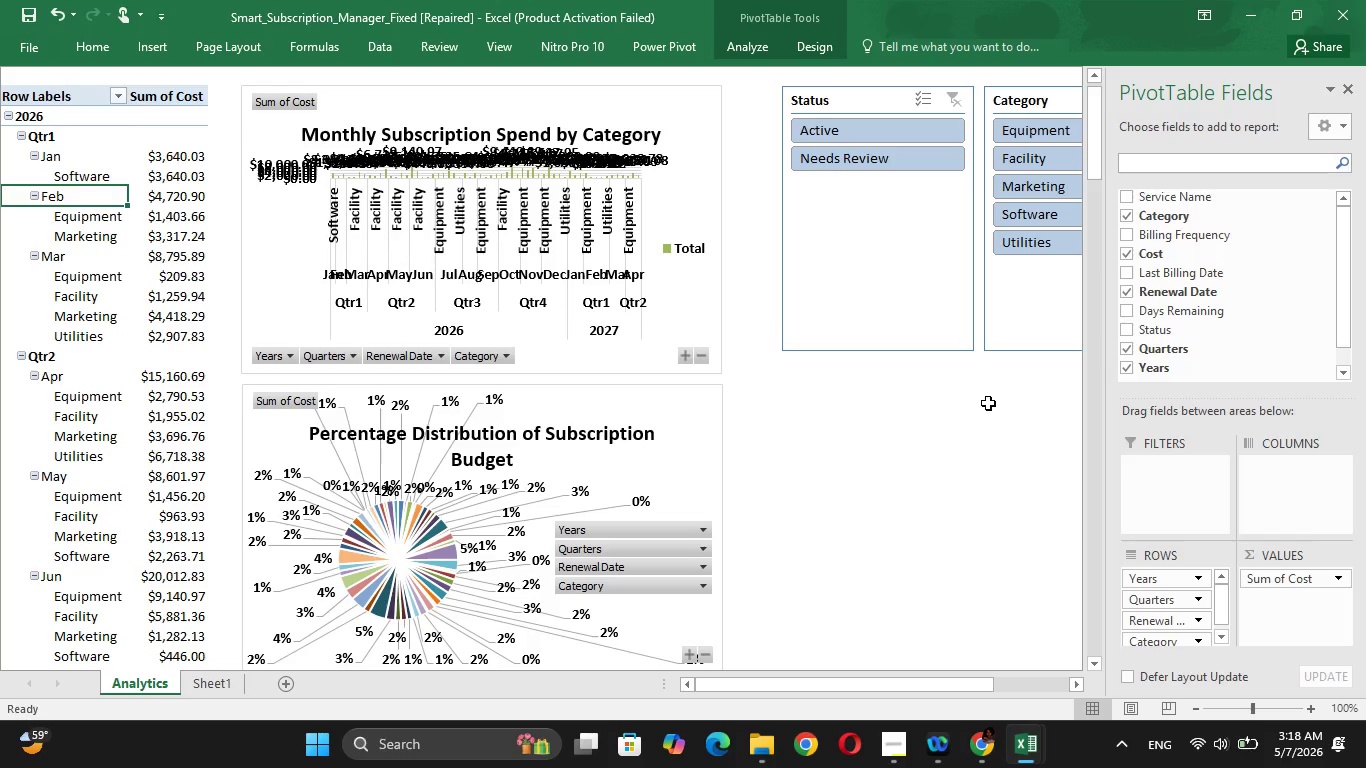 
wait(66.73)
 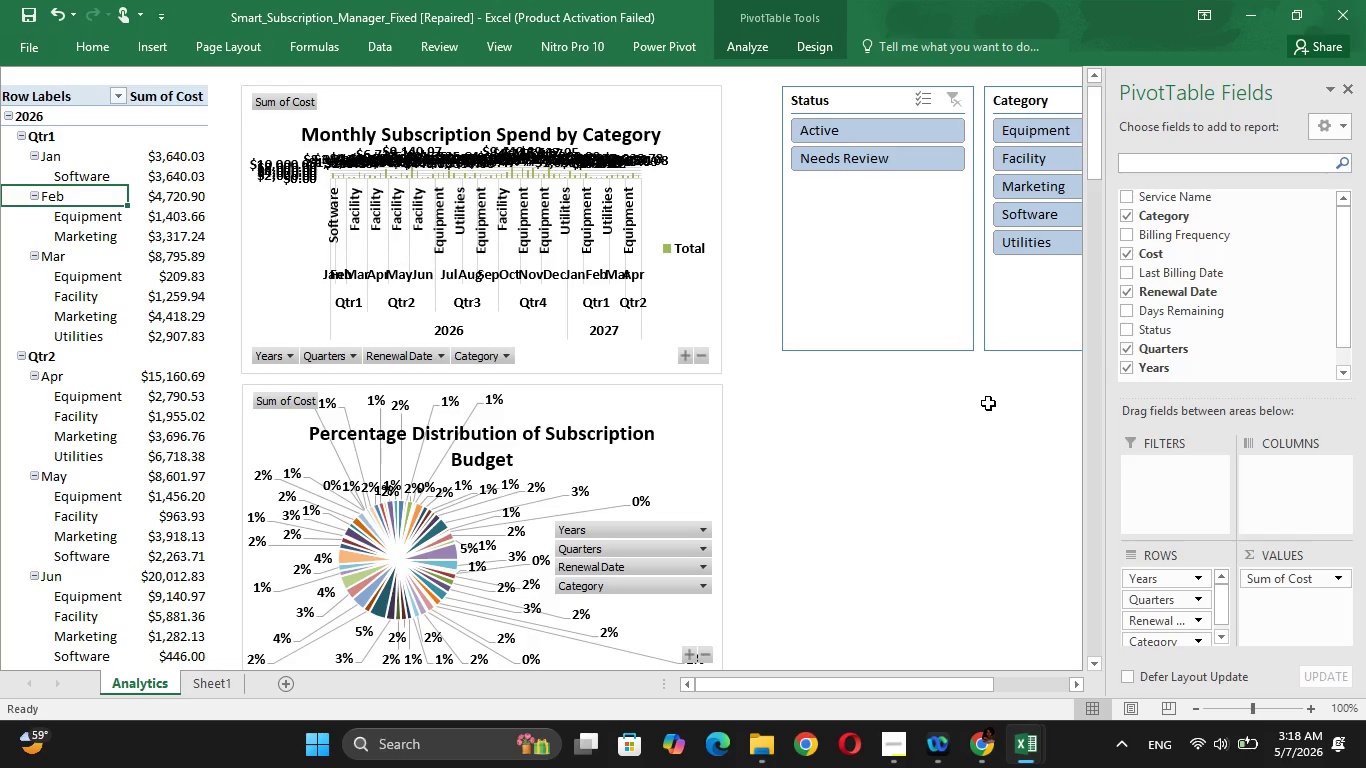 
key(Control+Z)
 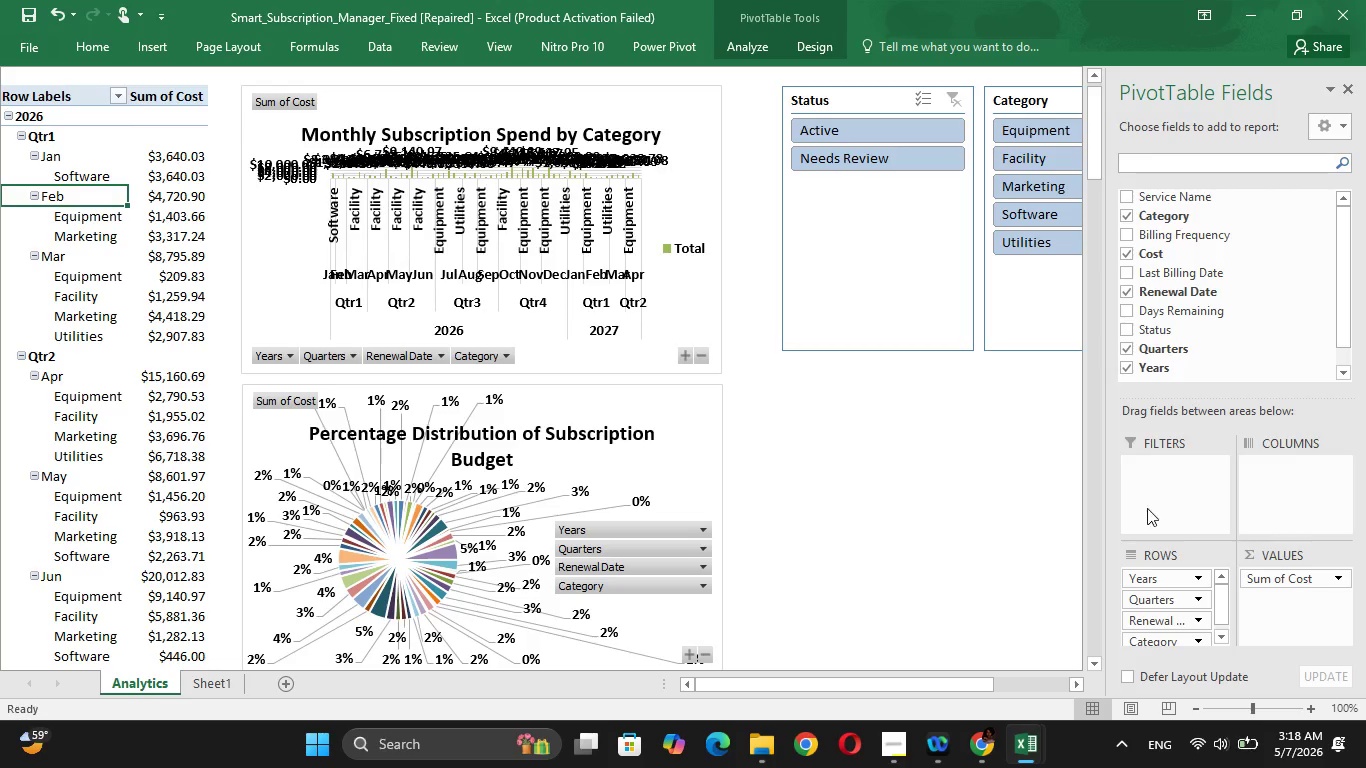 
wait(6.41)
 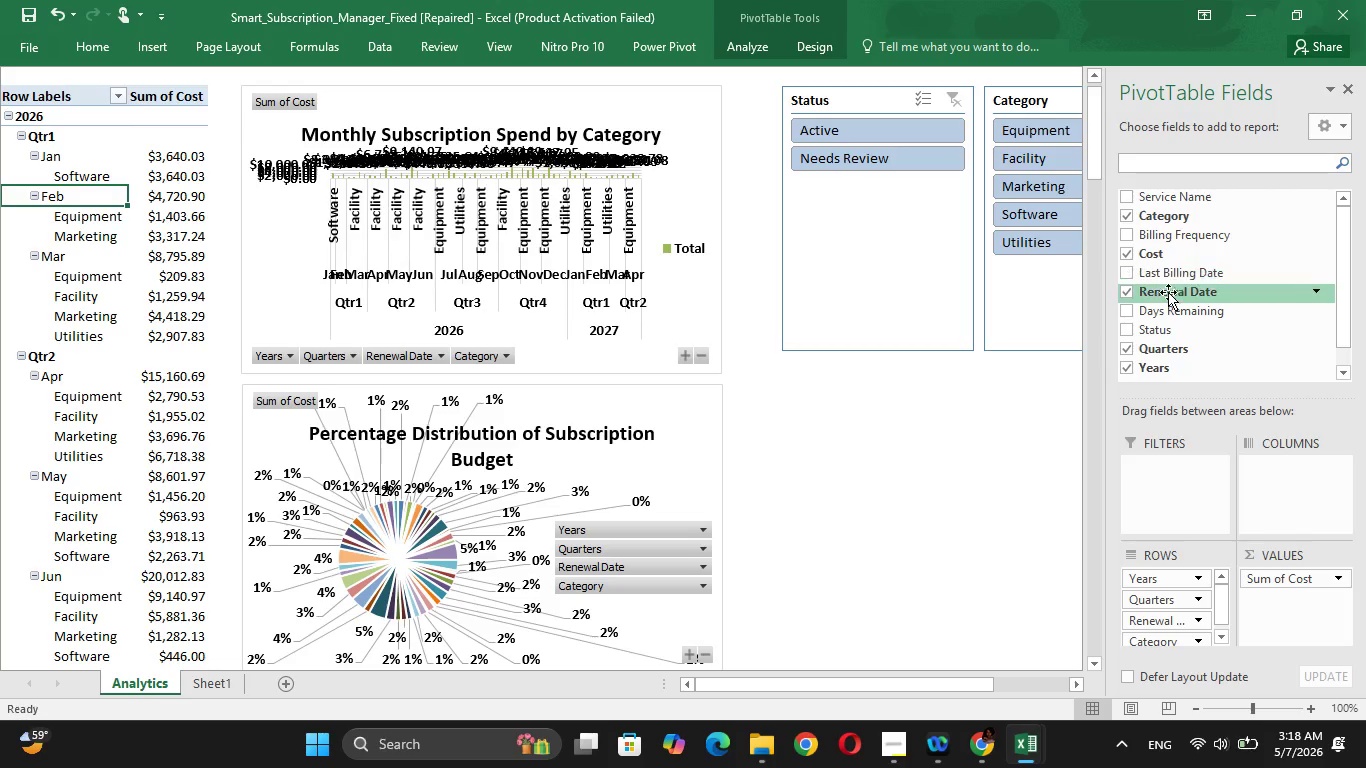 
left_click([1129, 293])
 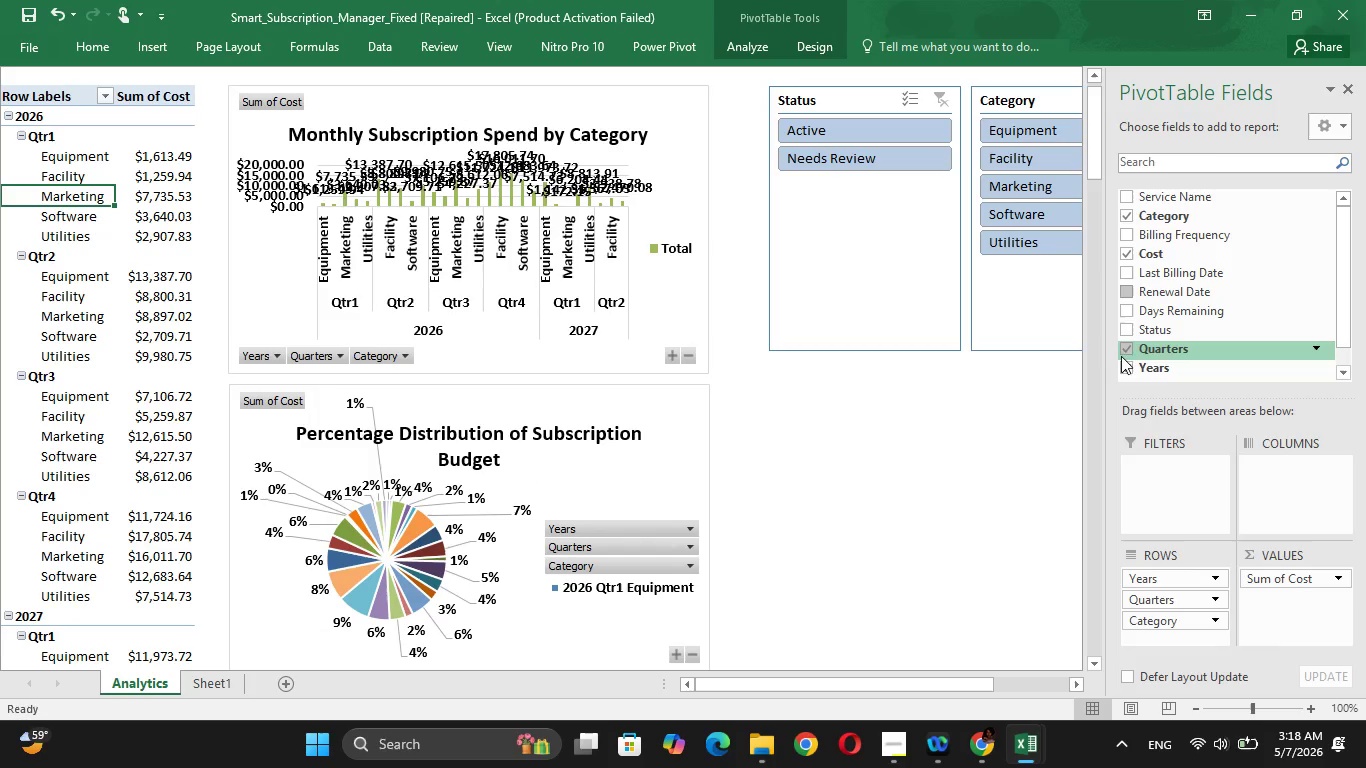 
left_click([1125, 352])
 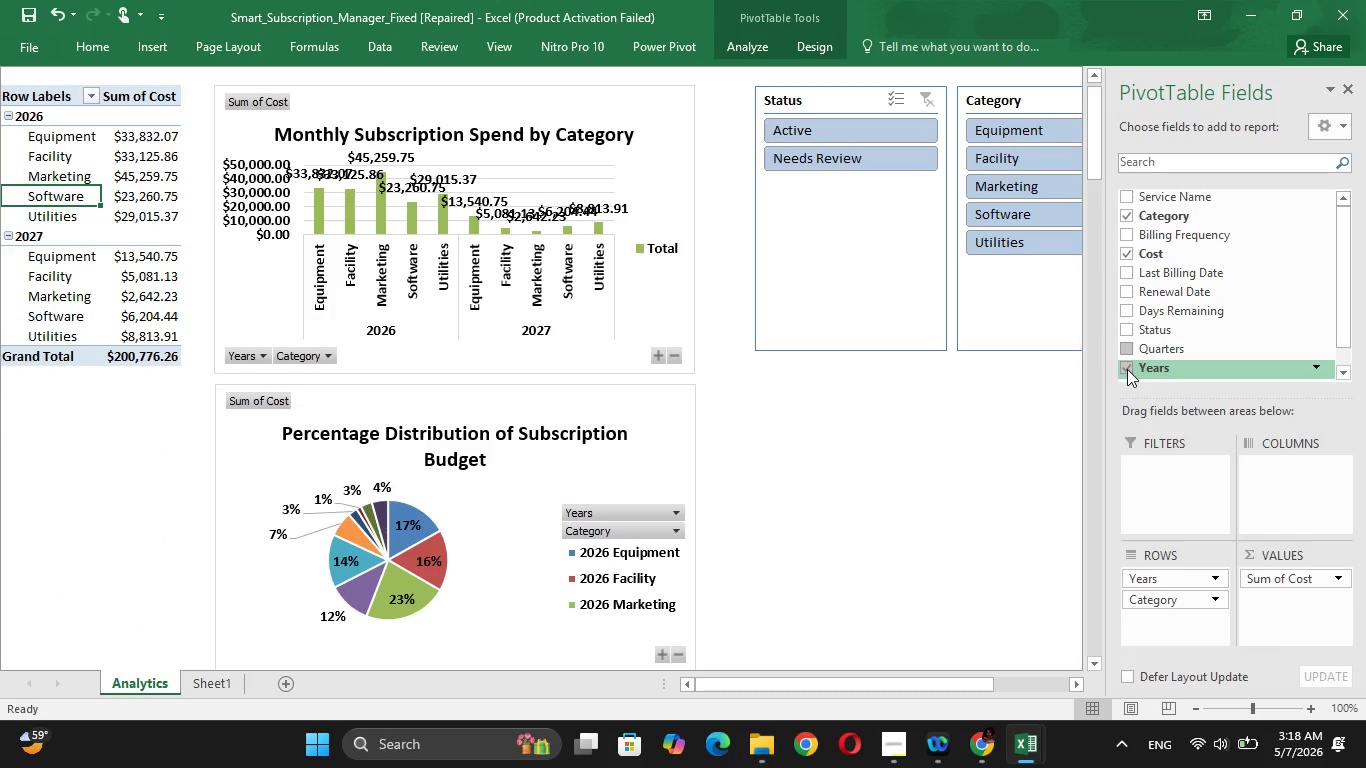 
left_click([1127, 369])
 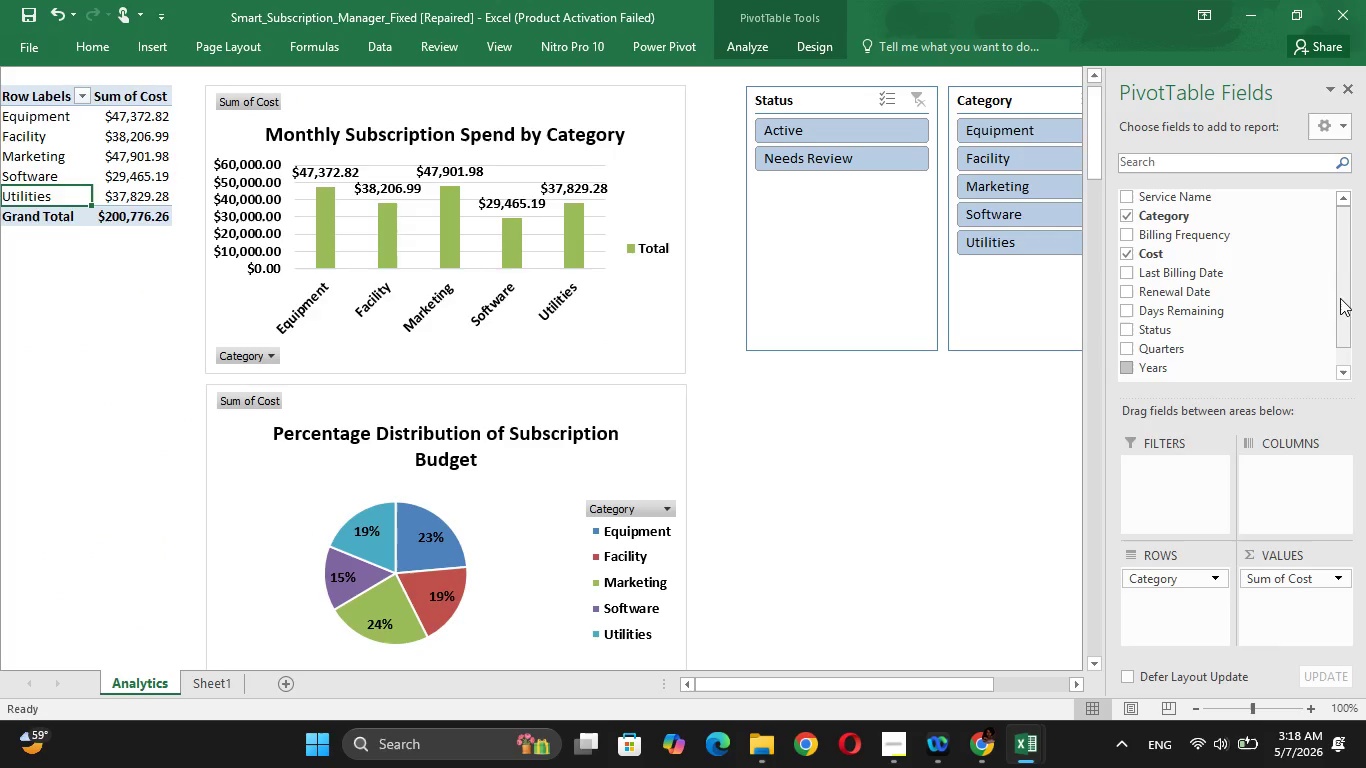 
left_click_drag(start_coordinate=[1339, 298], to_coordinate=[1350, 246])
 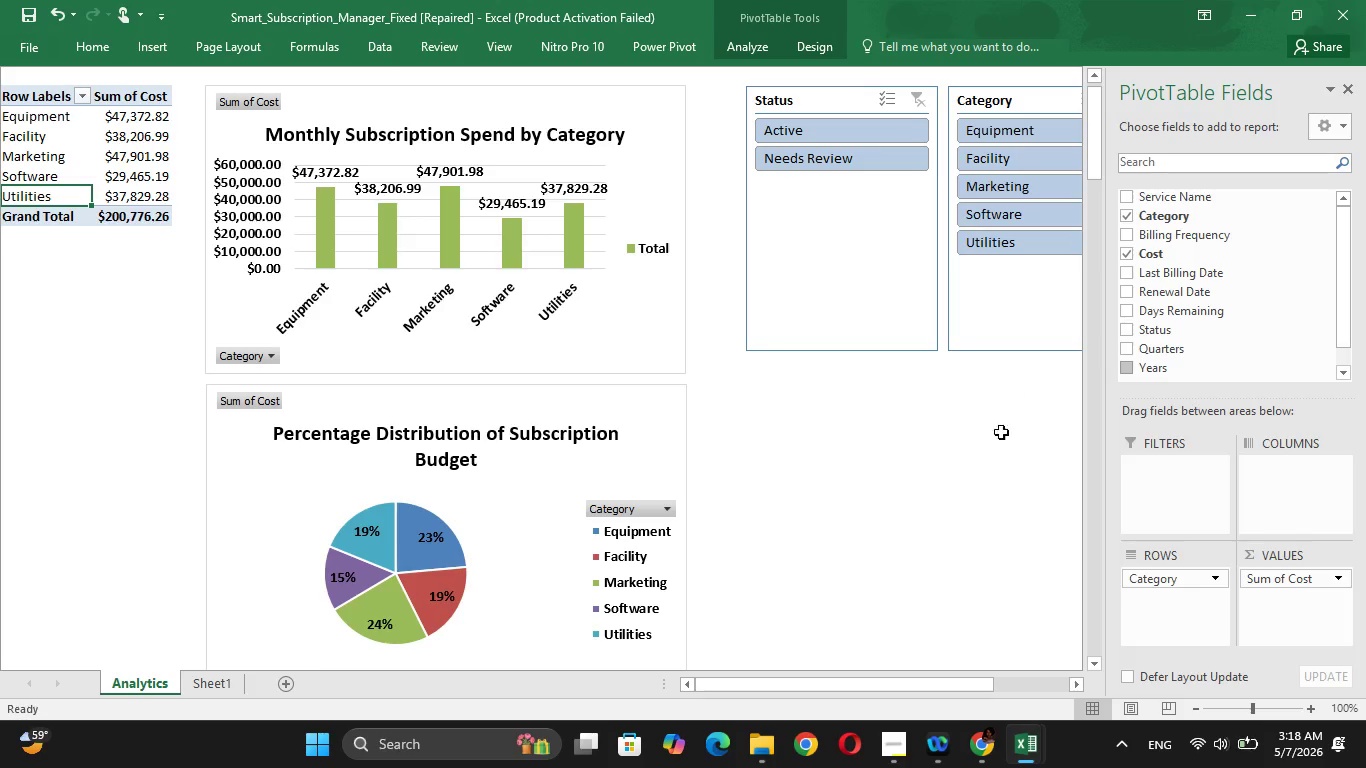 
left_click([974, 481])
 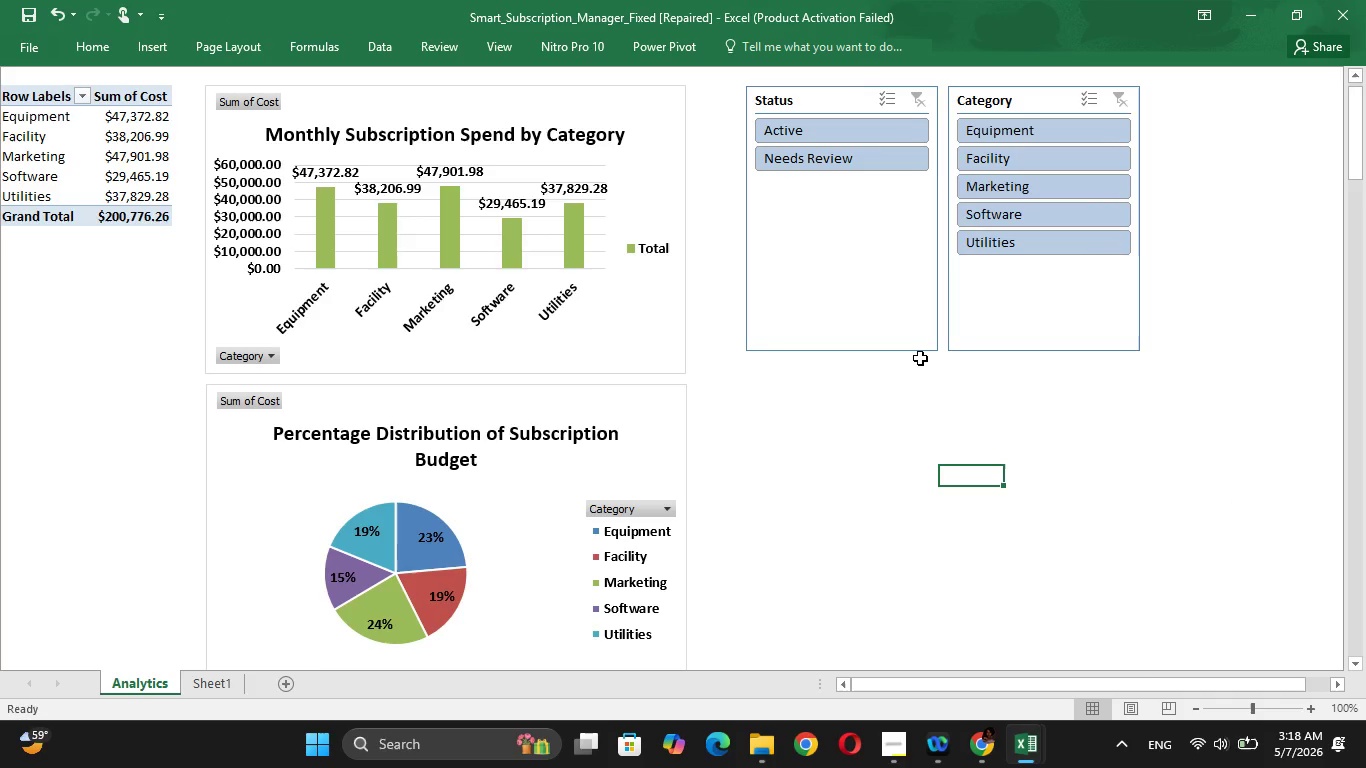 
wait(13.44)
 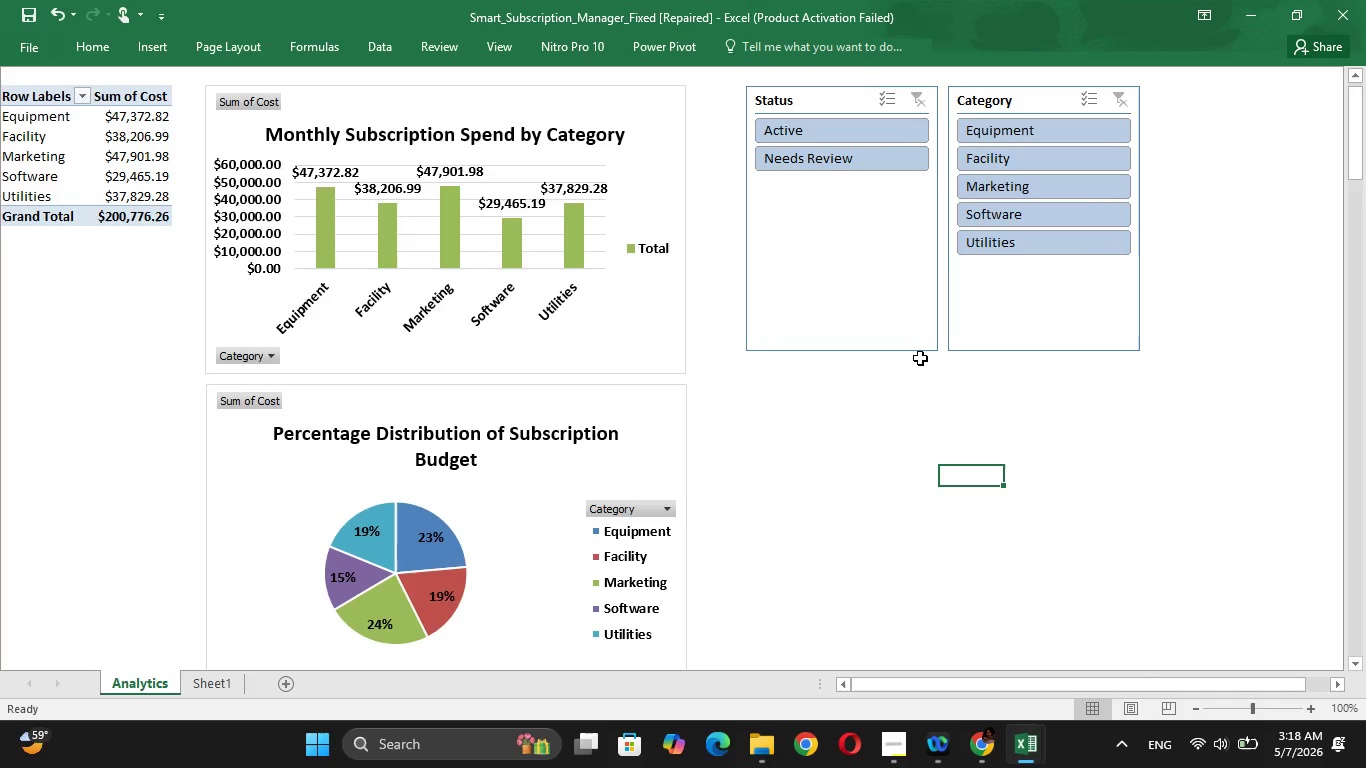 
double_click([207, 691])
 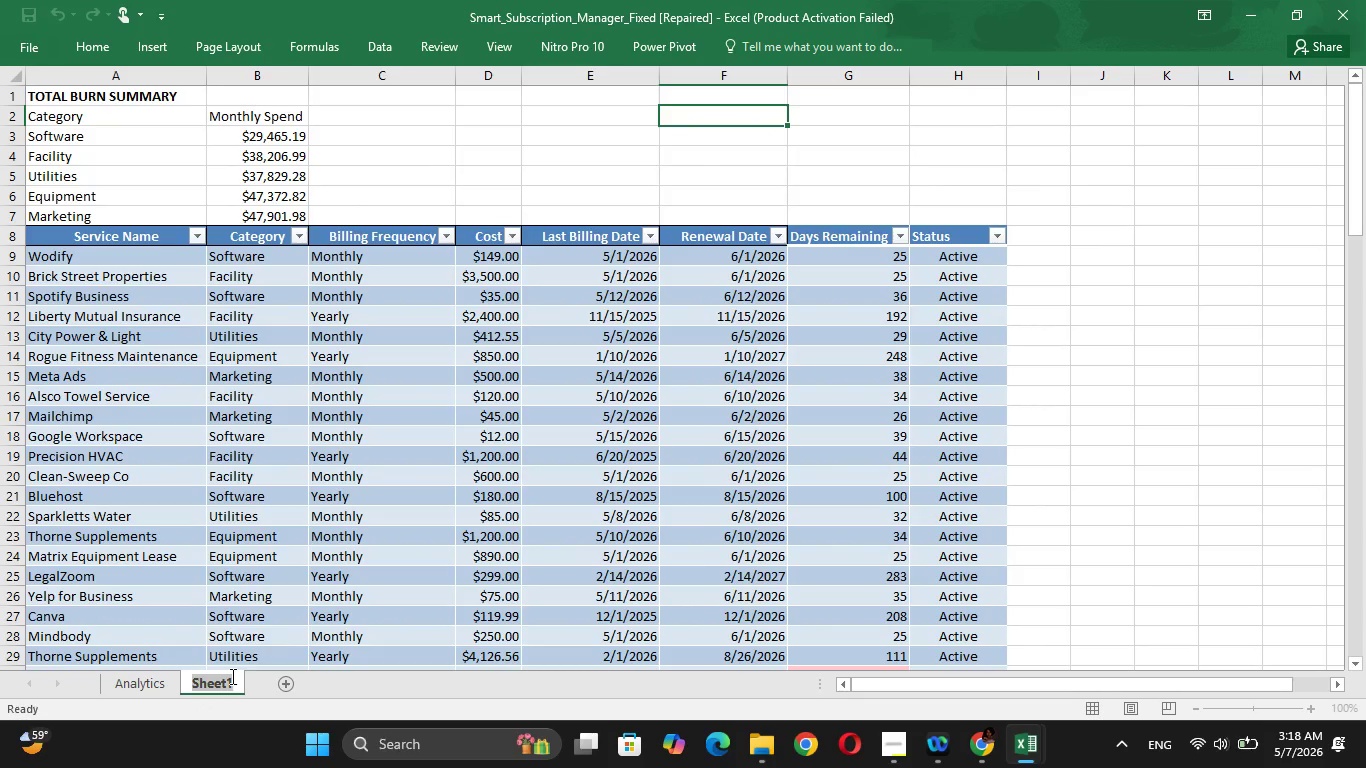 
key(Backspace)
type(Data)
 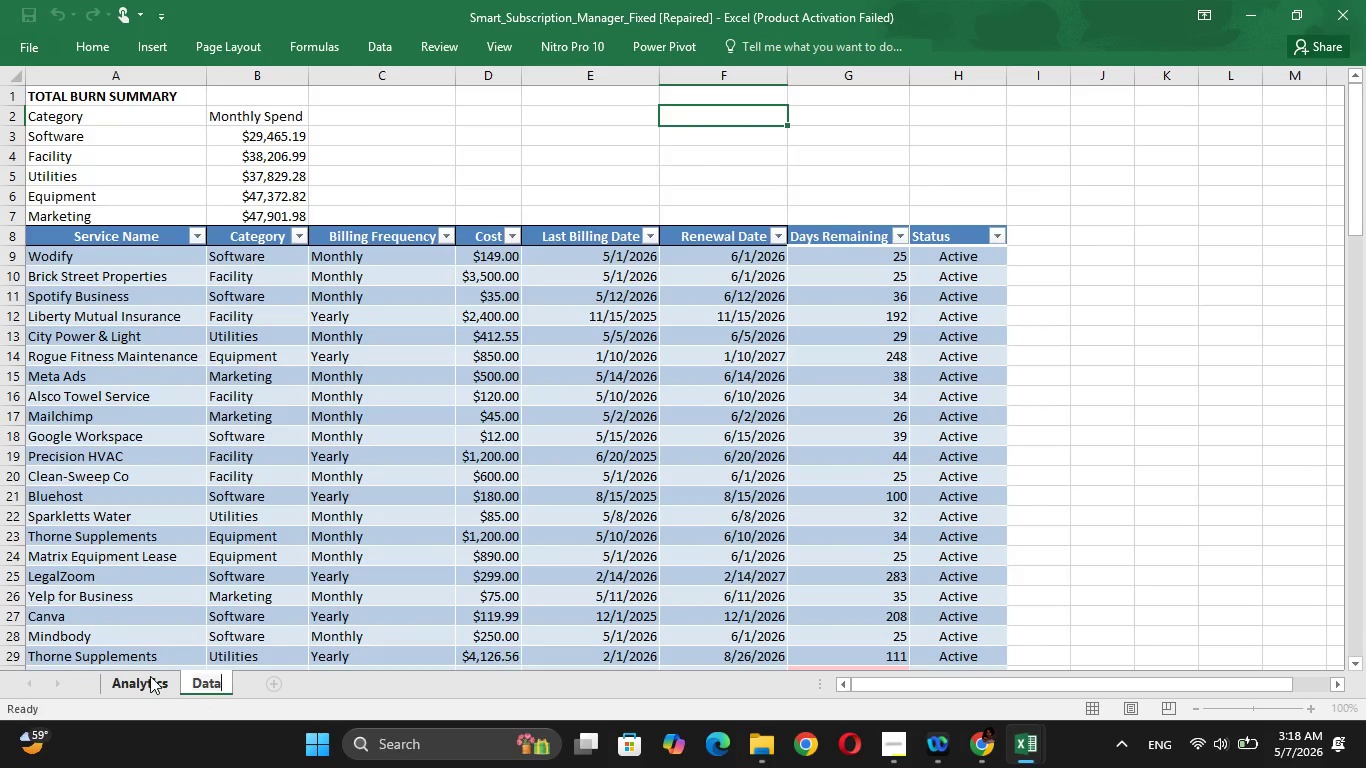 
left_click([150, 676])
 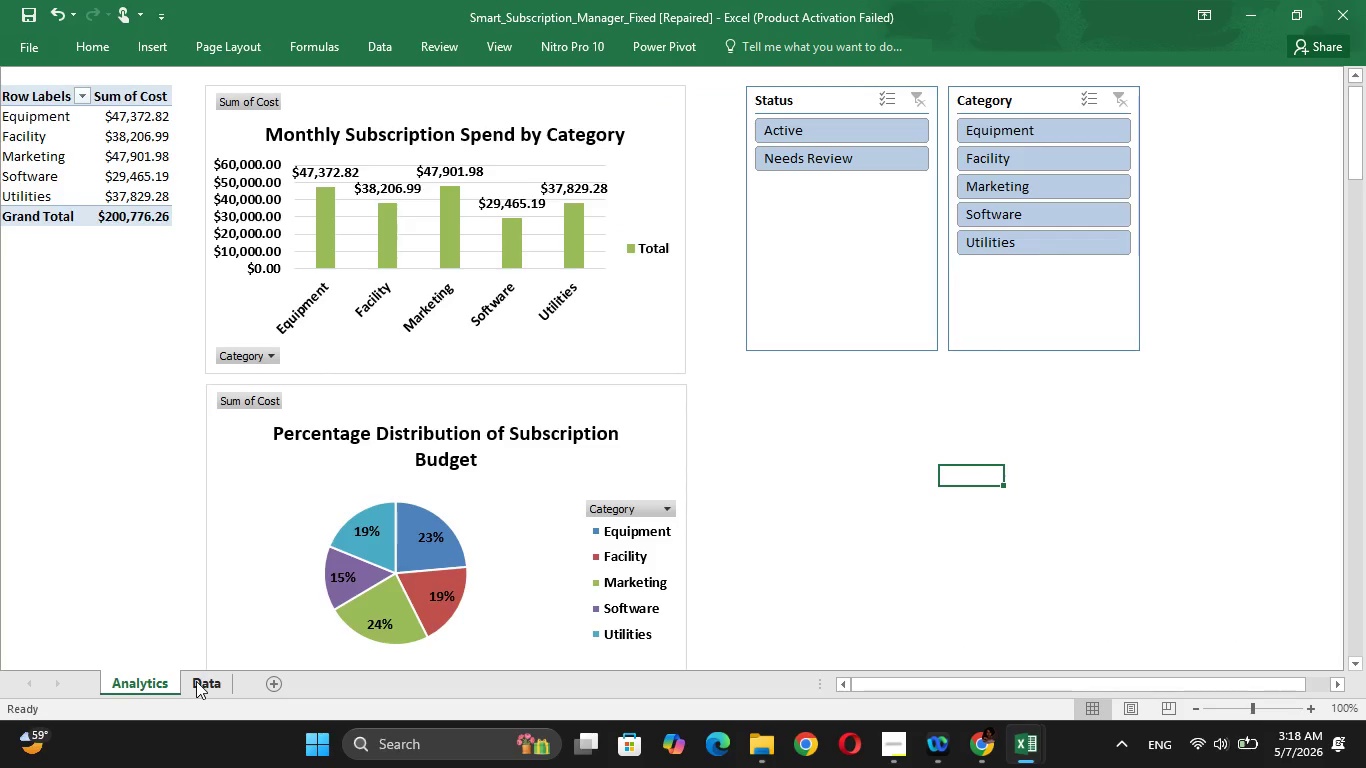 
left_click_drag(start_coordinate=[196, 681], to_coordinate=[137, 683])
 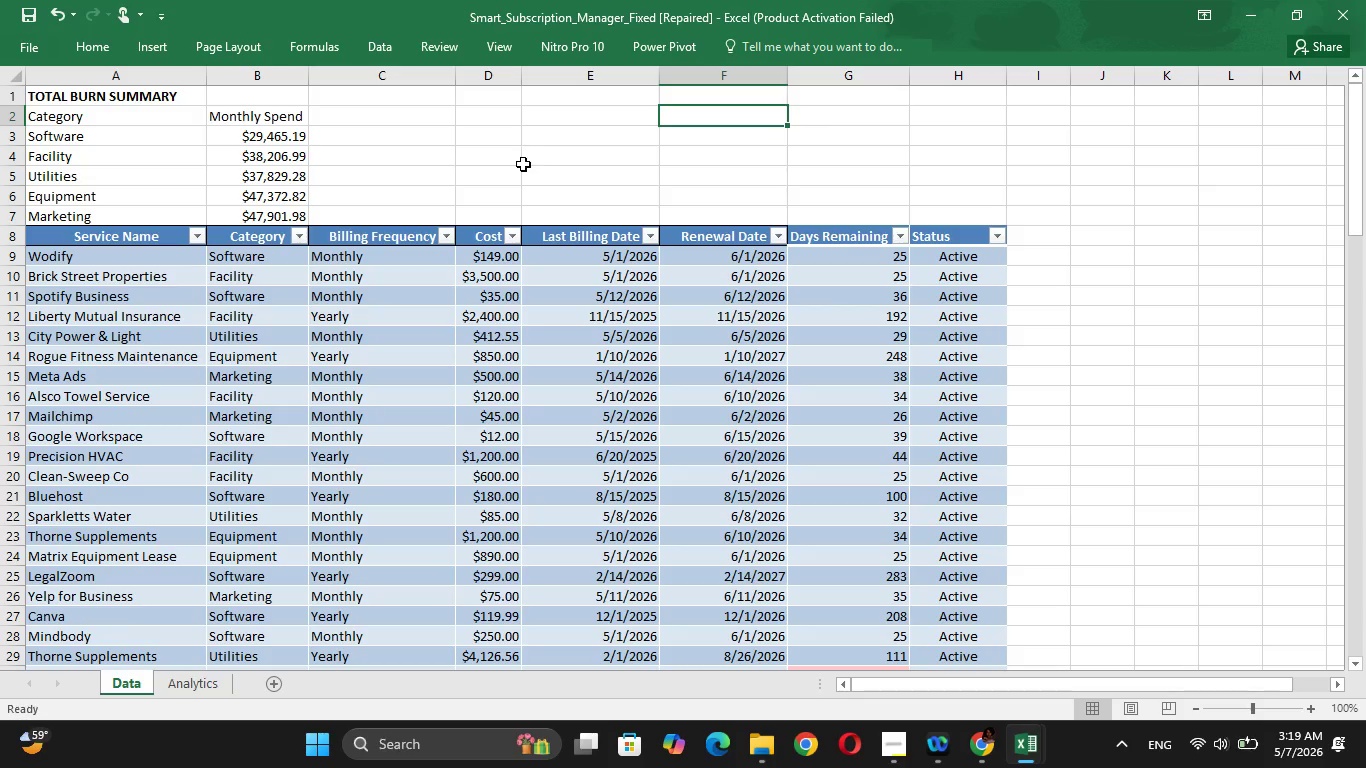 
wait(59.11)
 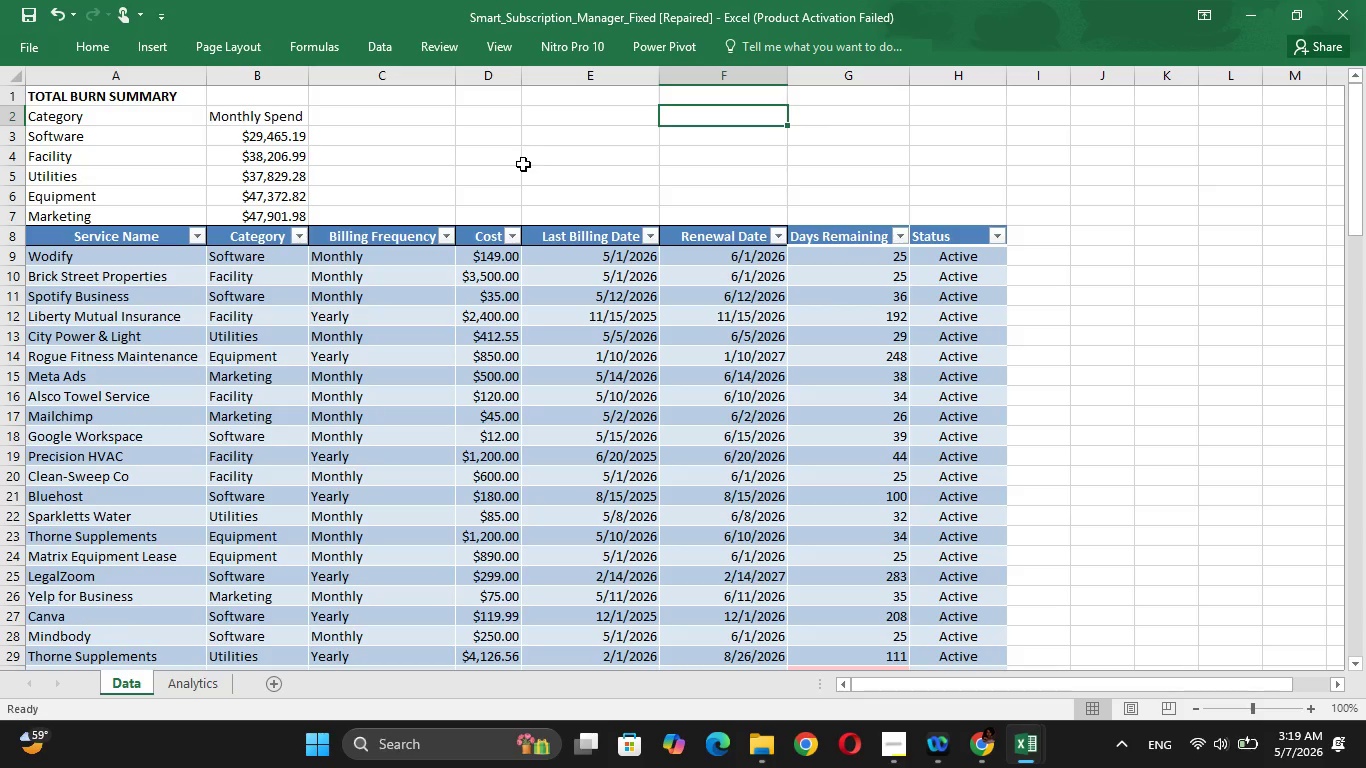 
left_click([245, 355])
 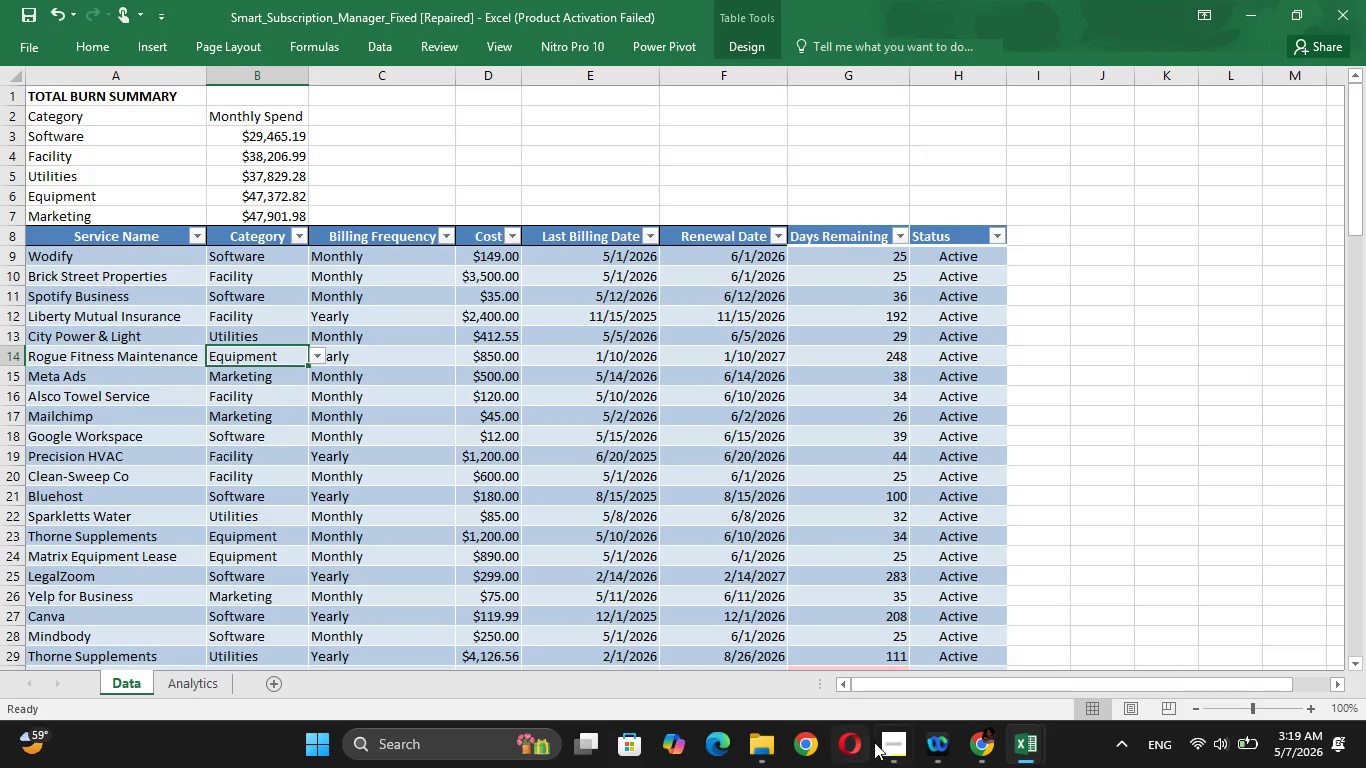 
left_click([880, 744])